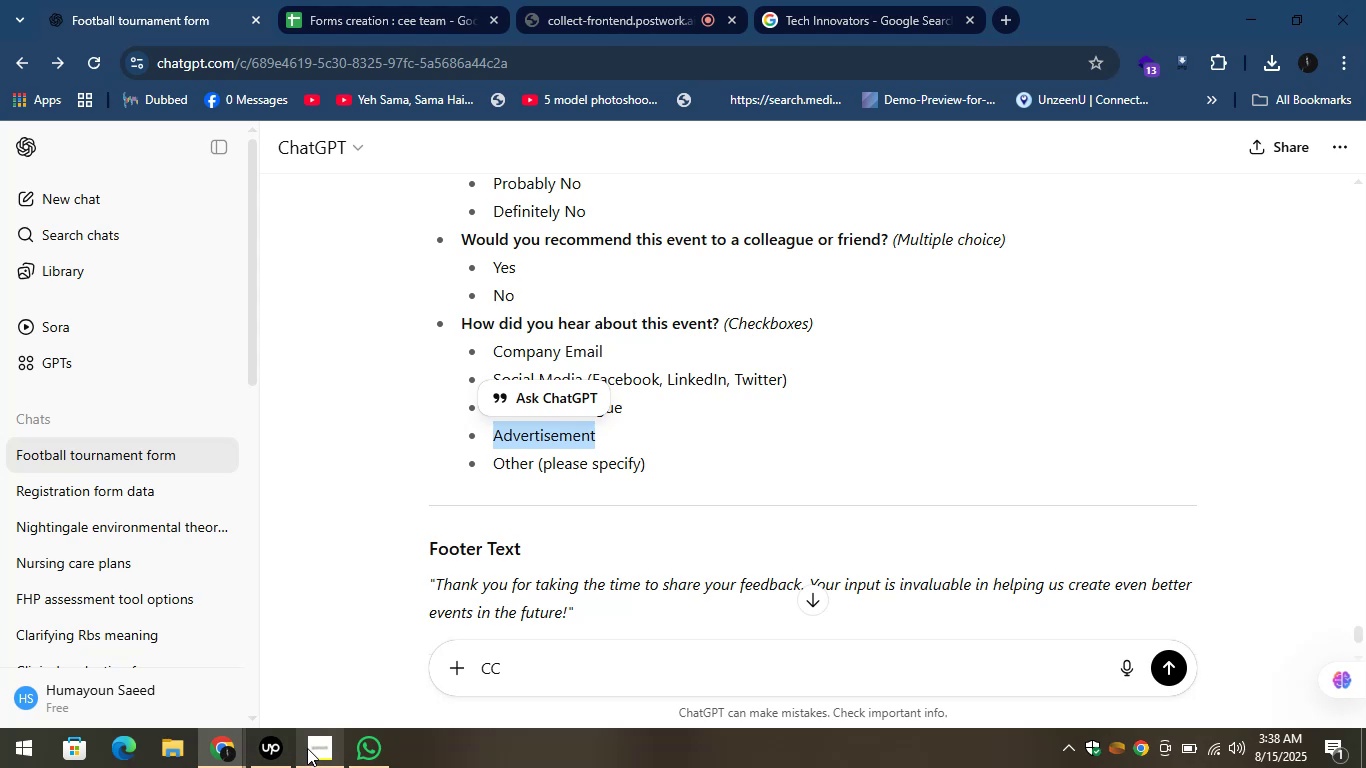 
left_click([307, 748])
 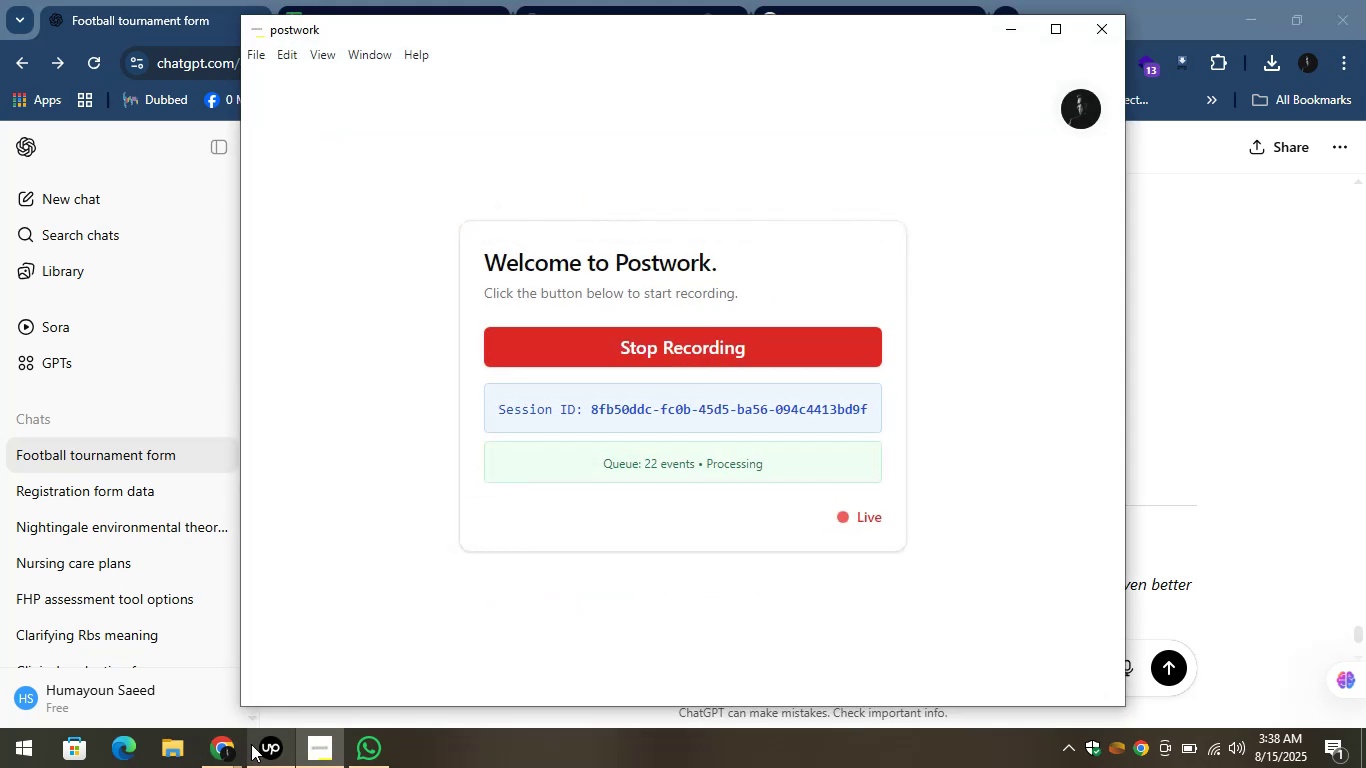 
left_click([235, 743])
 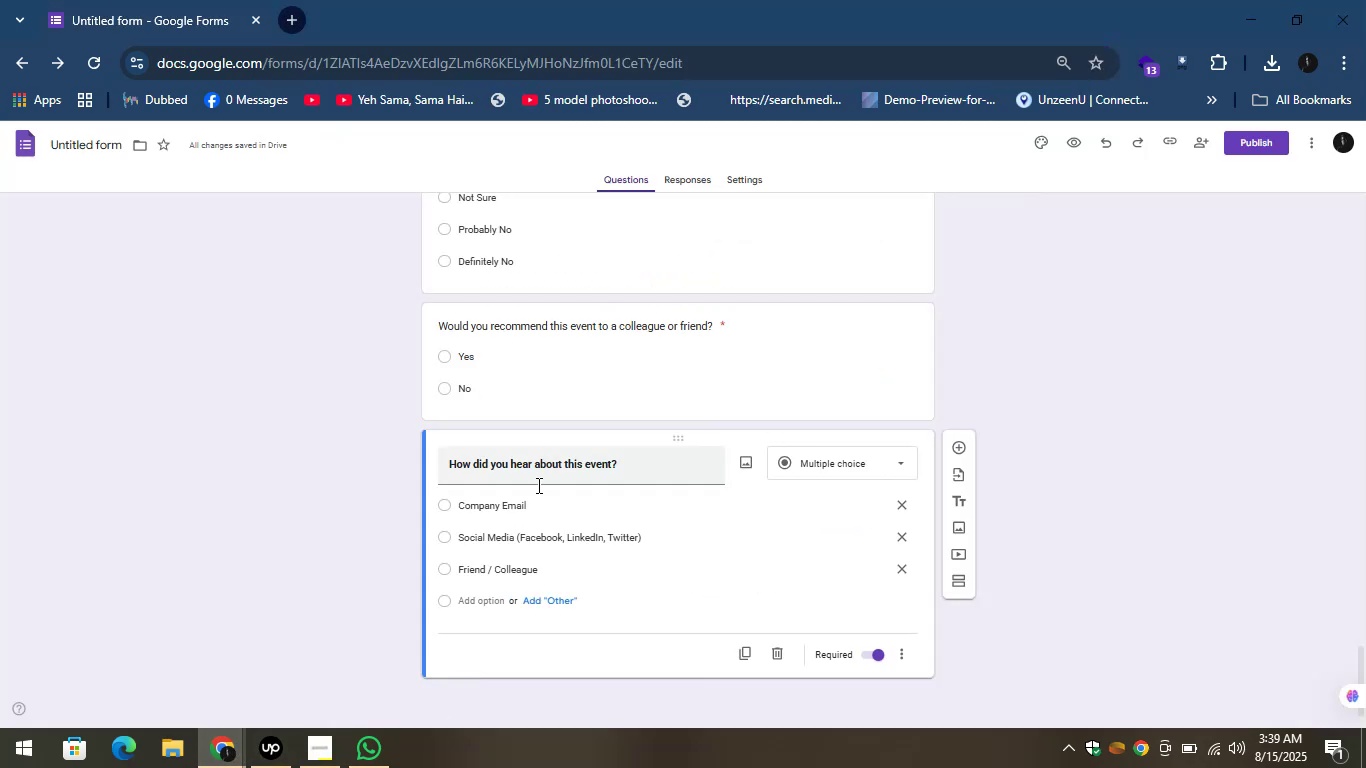 
left_click([460, 595])
 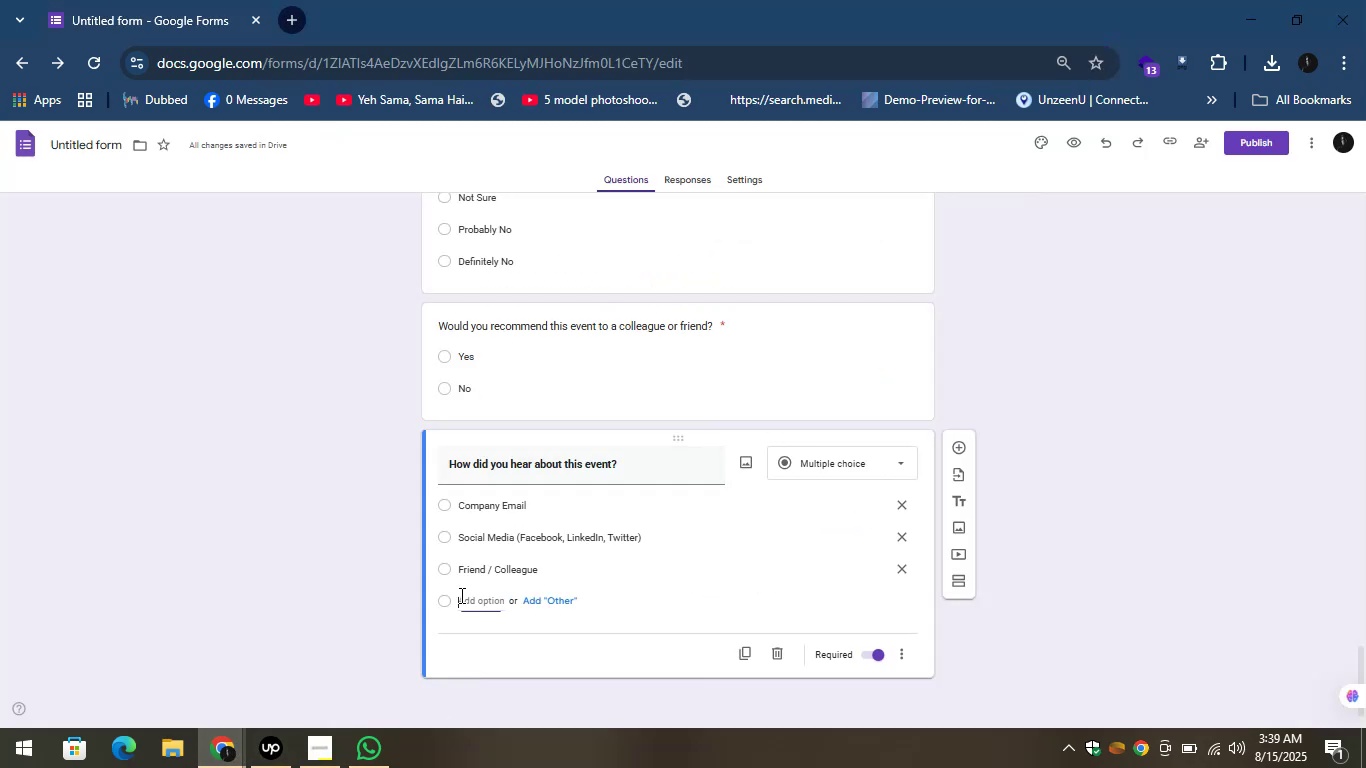 
key(Control+V)
 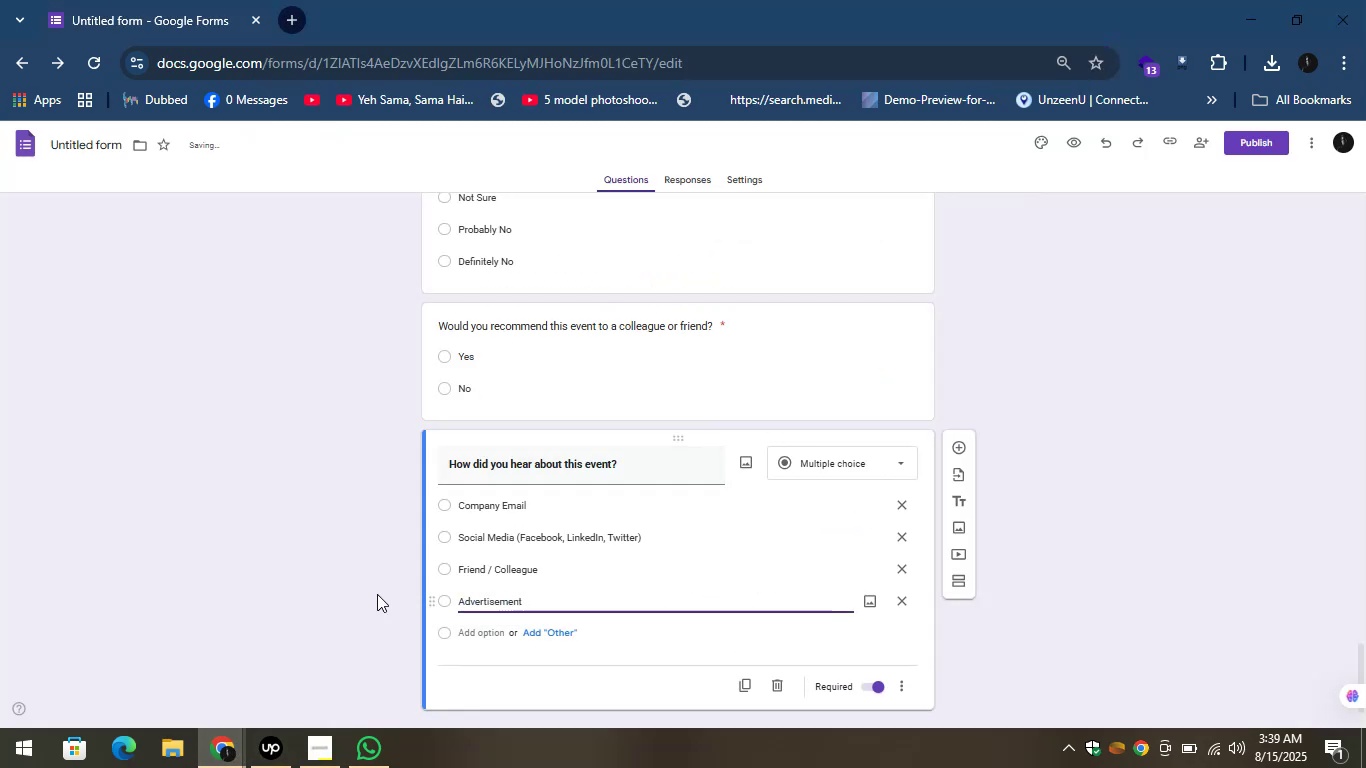 
left_click([306, 582])
 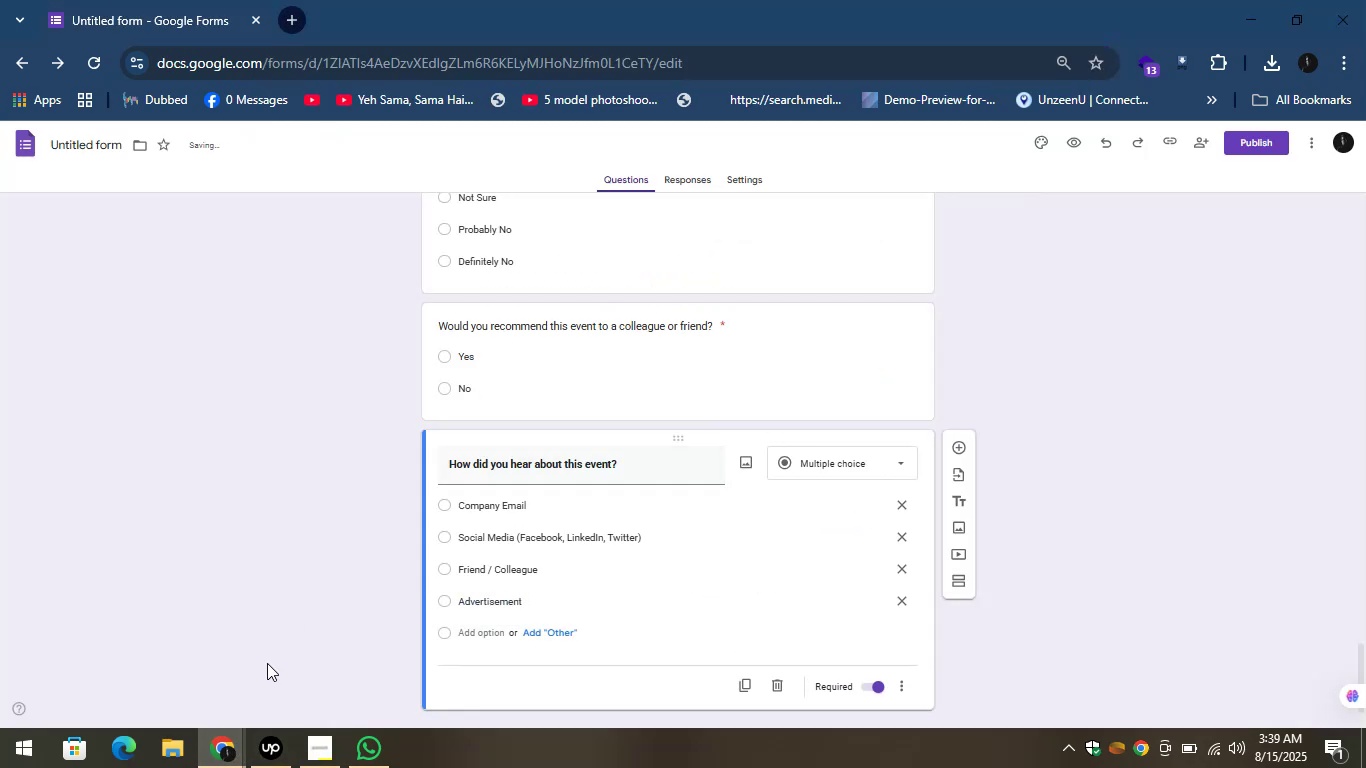 
left_click([230, 758])
 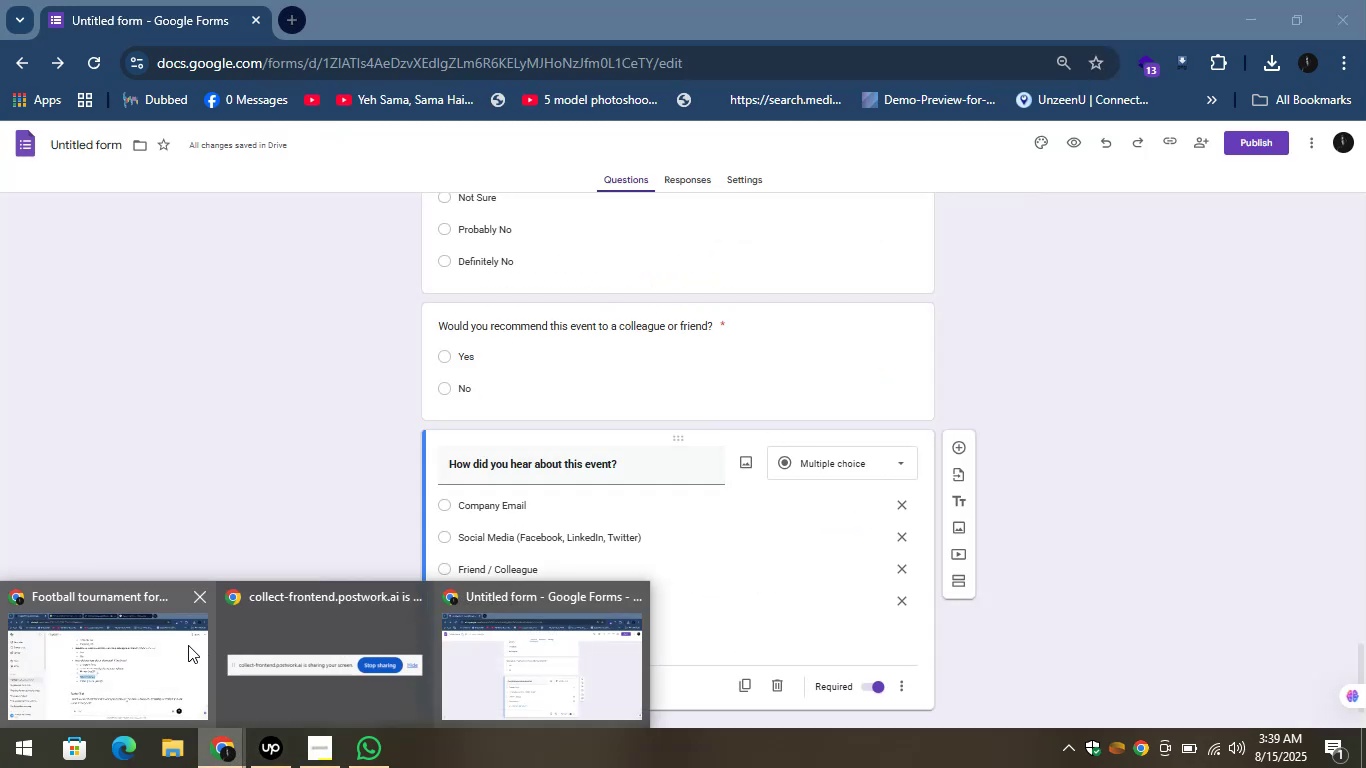 
left_click([182, 648])
 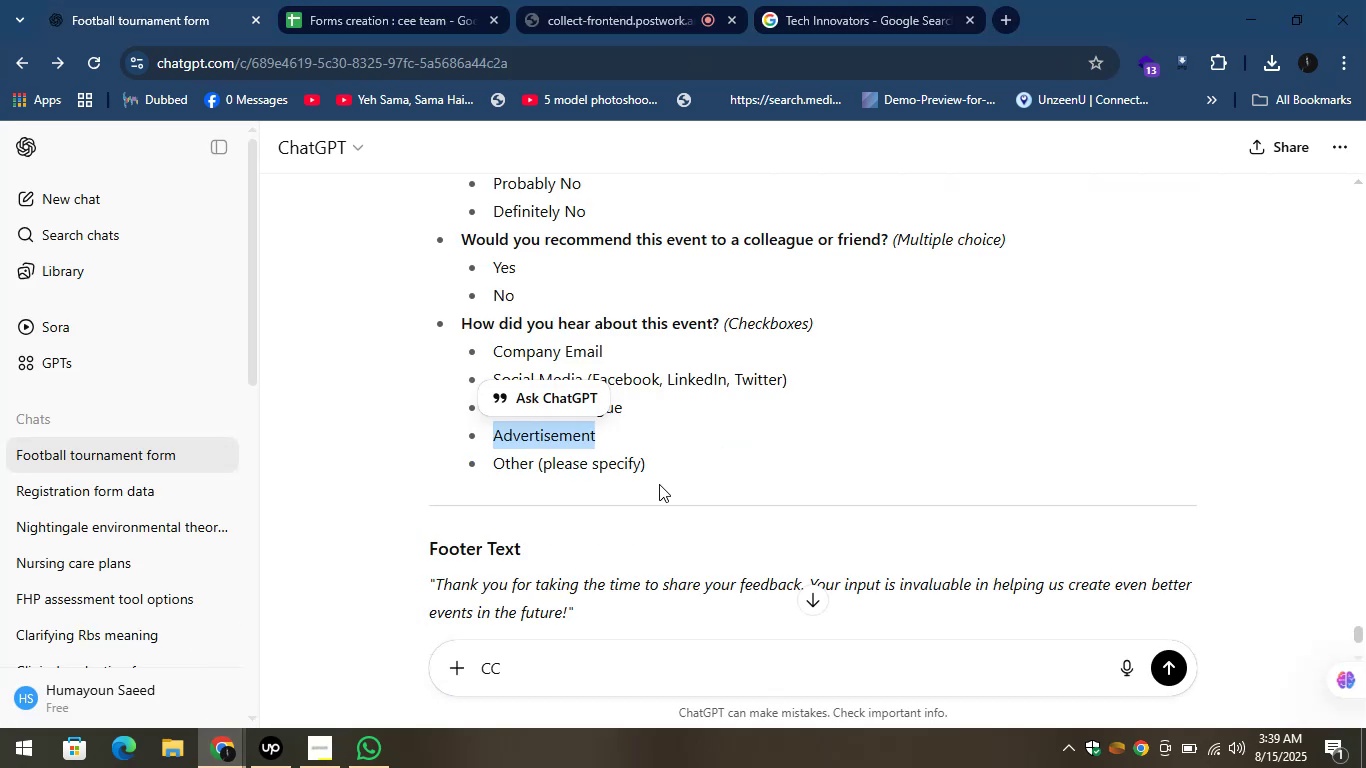 
left_click_drag(start_coordinate=[667, 454], to_coordinate=[481, 469])
 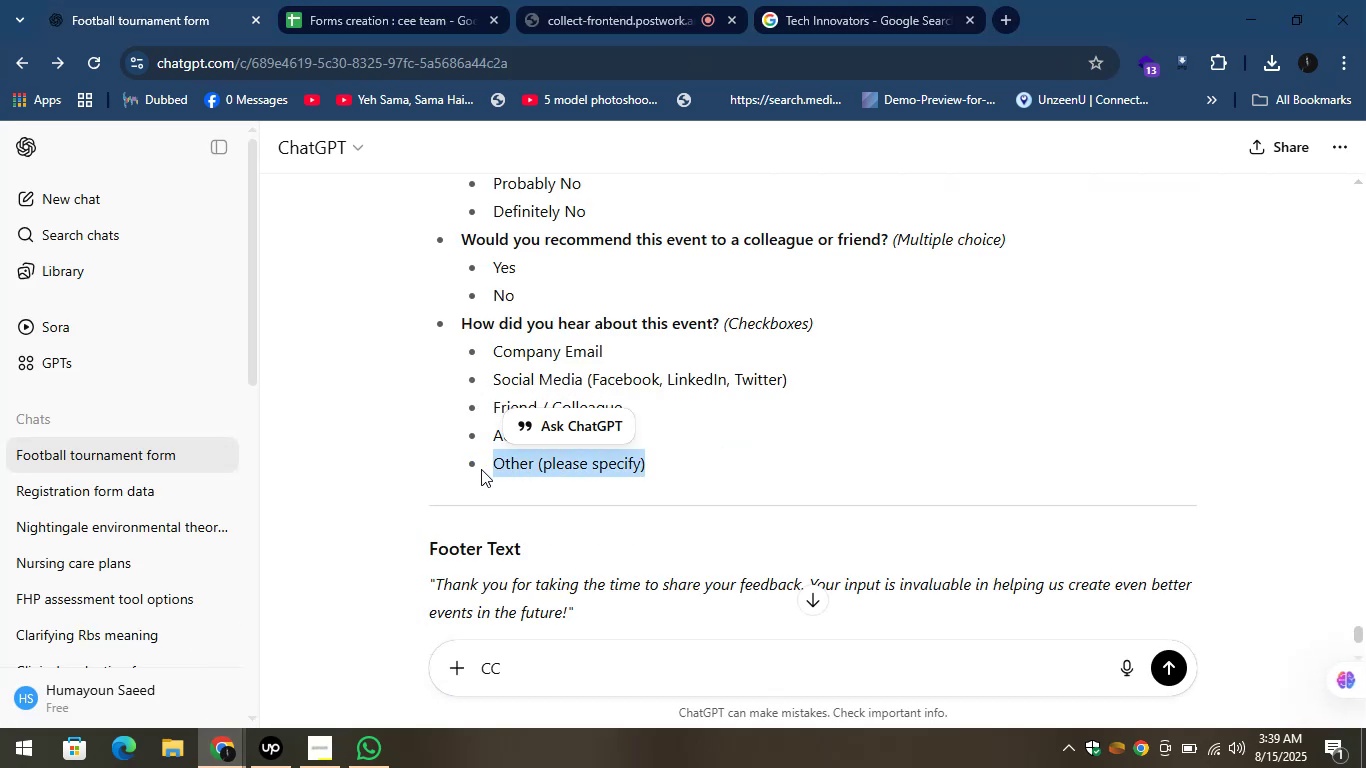 
right_click([481, 469])
 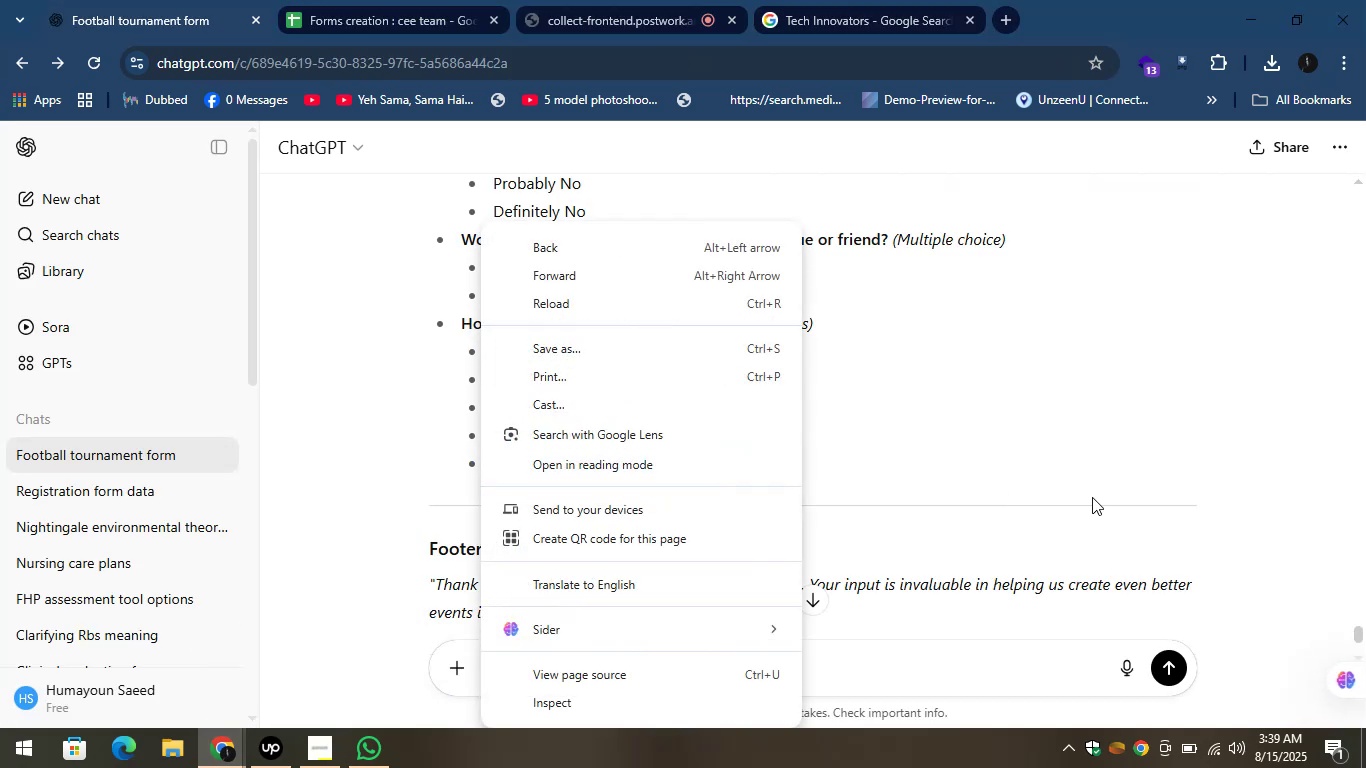 
left_click([973, 445])
 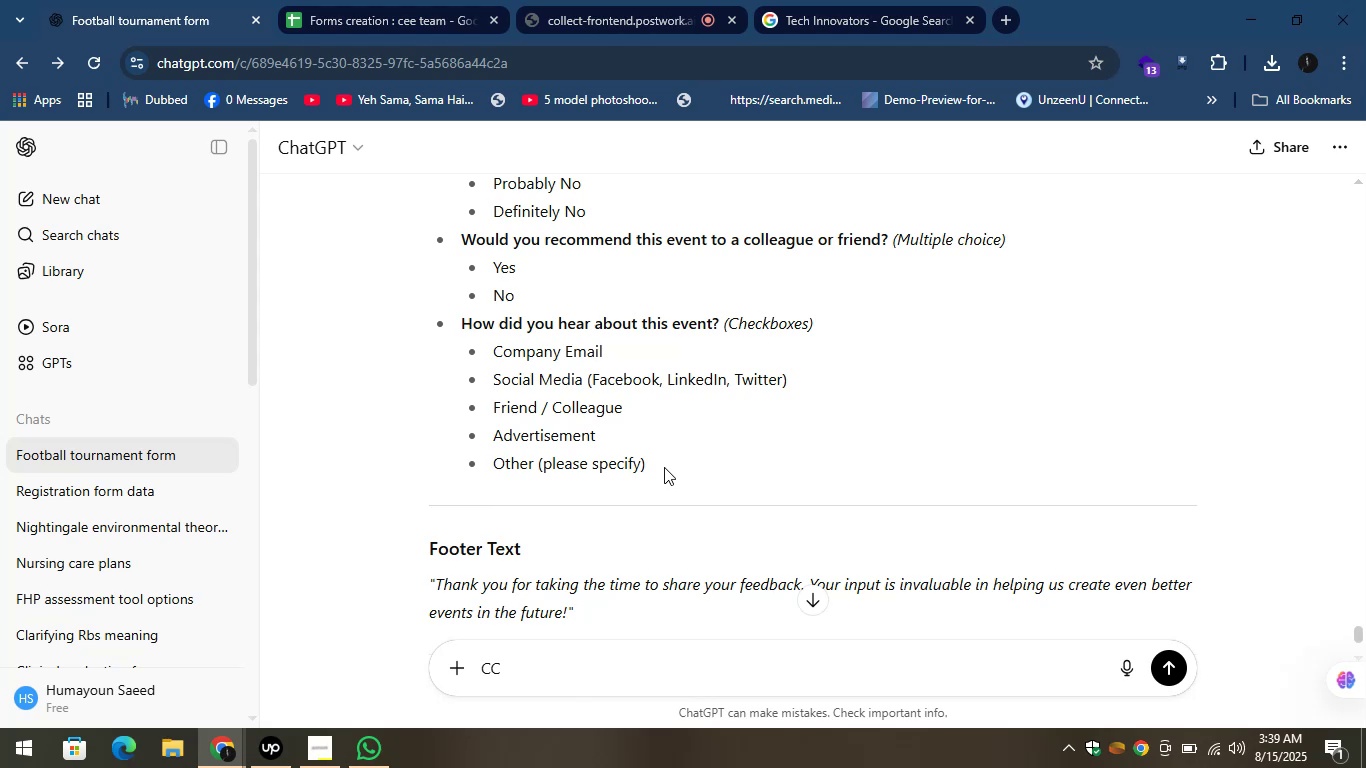 
left_click_drag(start_coordinate=[663, 464], to_coordinate=[466, 481])
 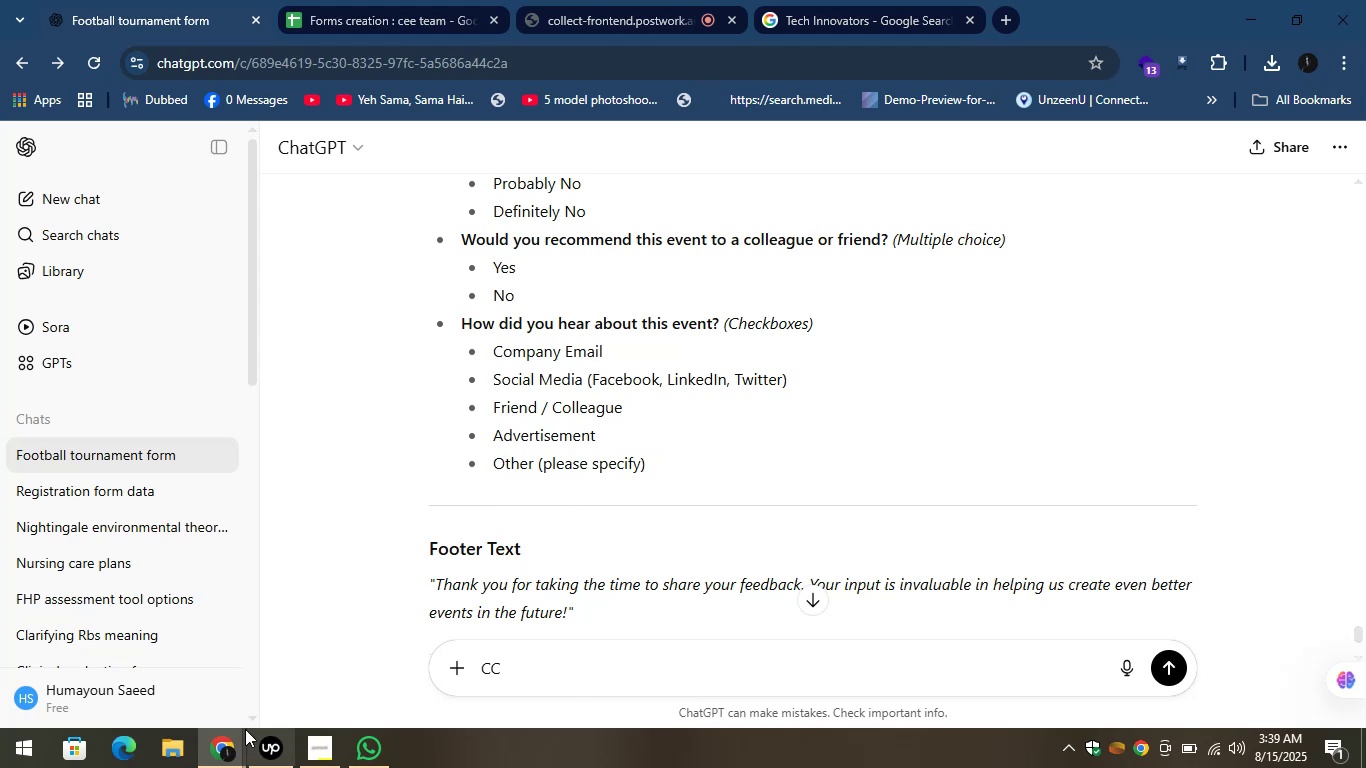 
left_click([221, 734])
 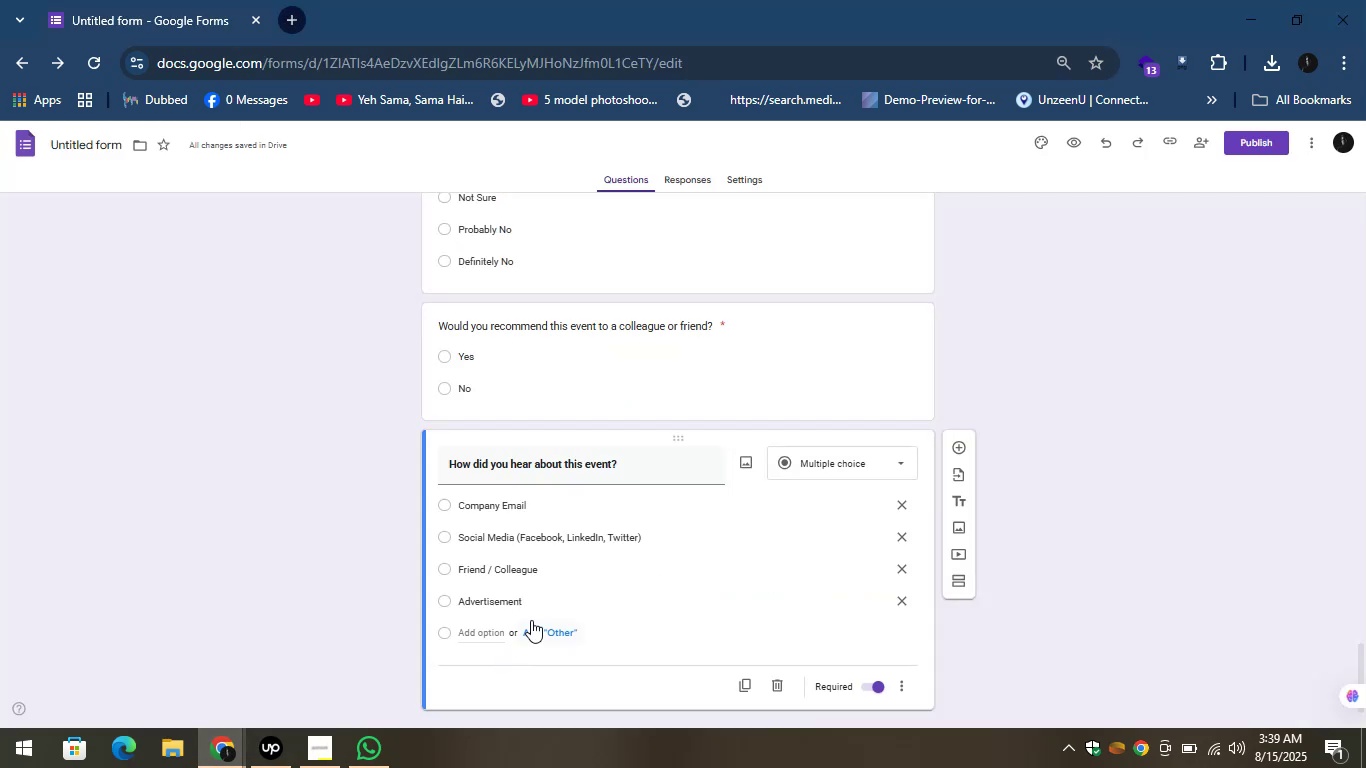 
left_click([413, 574])
 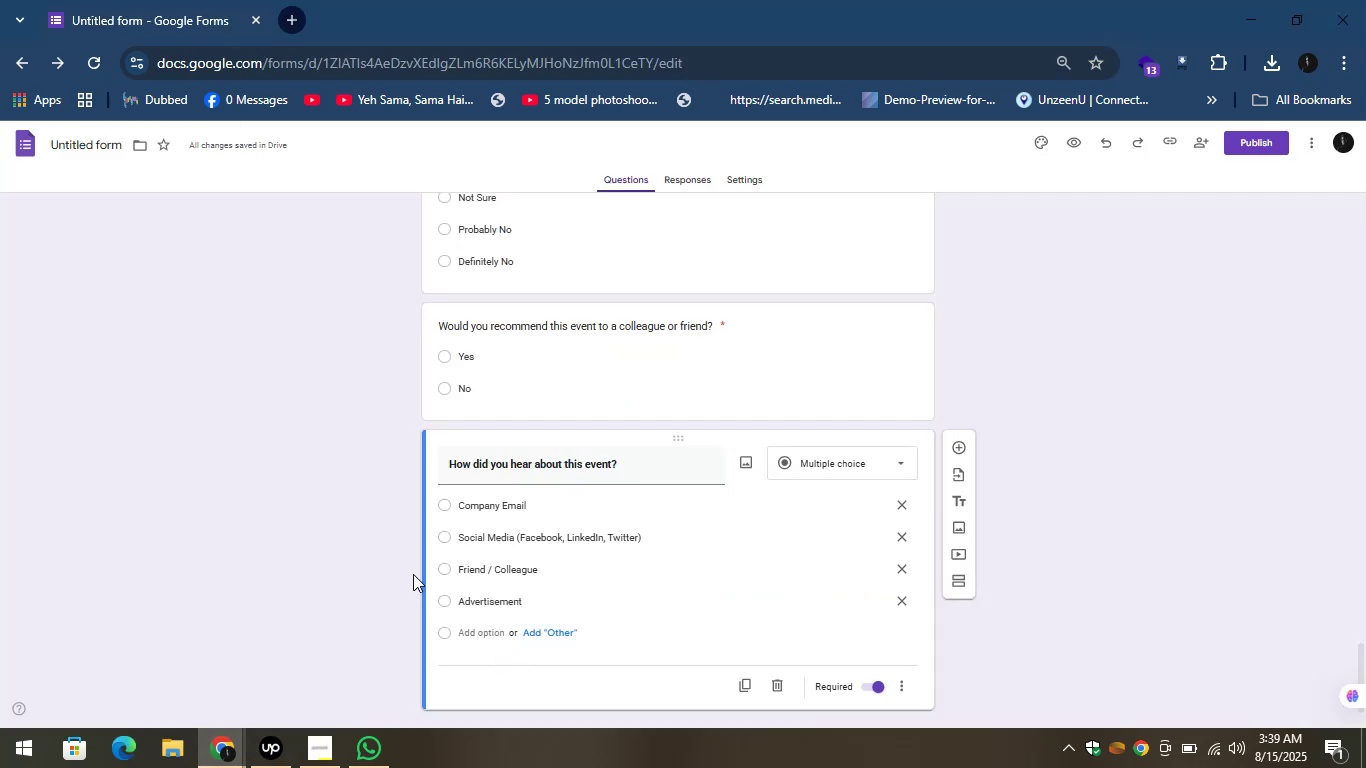 
scroll: coordinate [413, 574], scroll_direction: down, amount: 3.0
 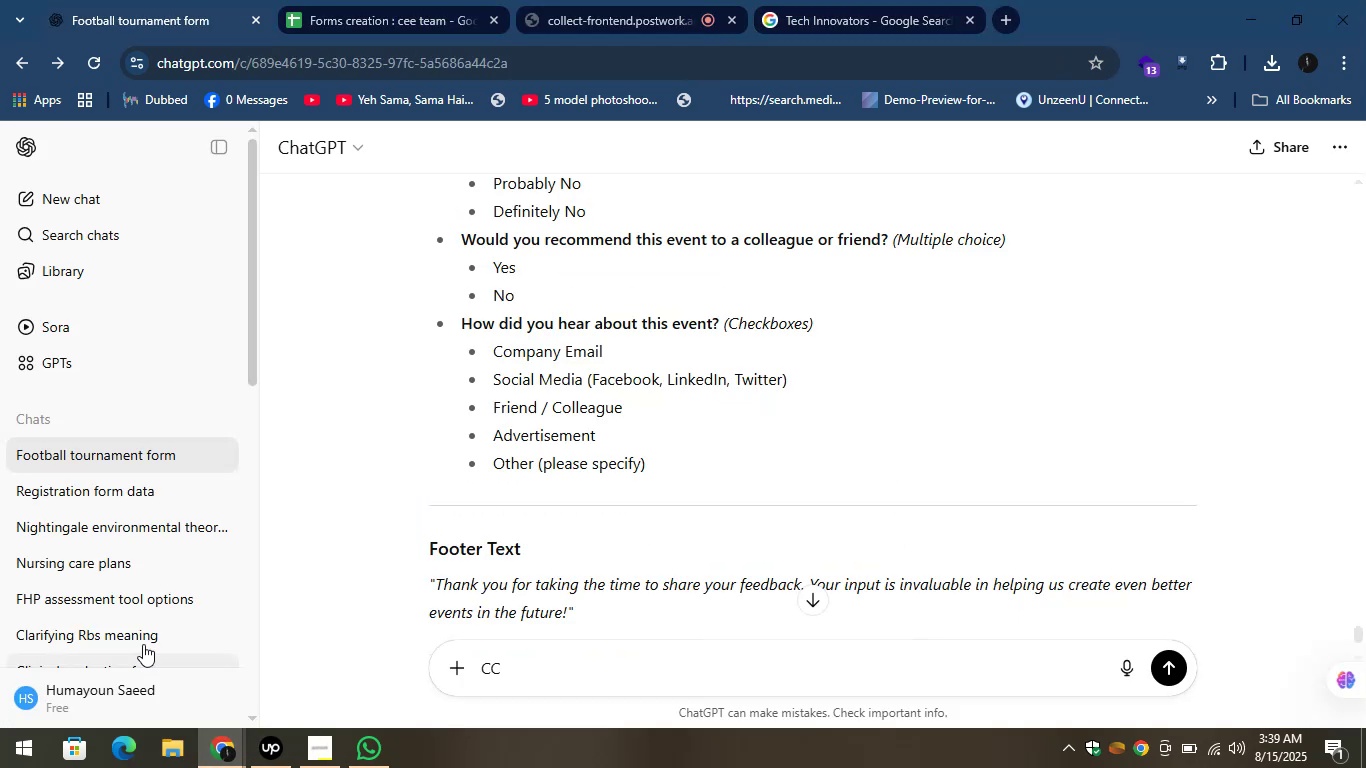 
left_click_drag(start_coordinate=[682, 463], to_coordinate=[493, 469])
 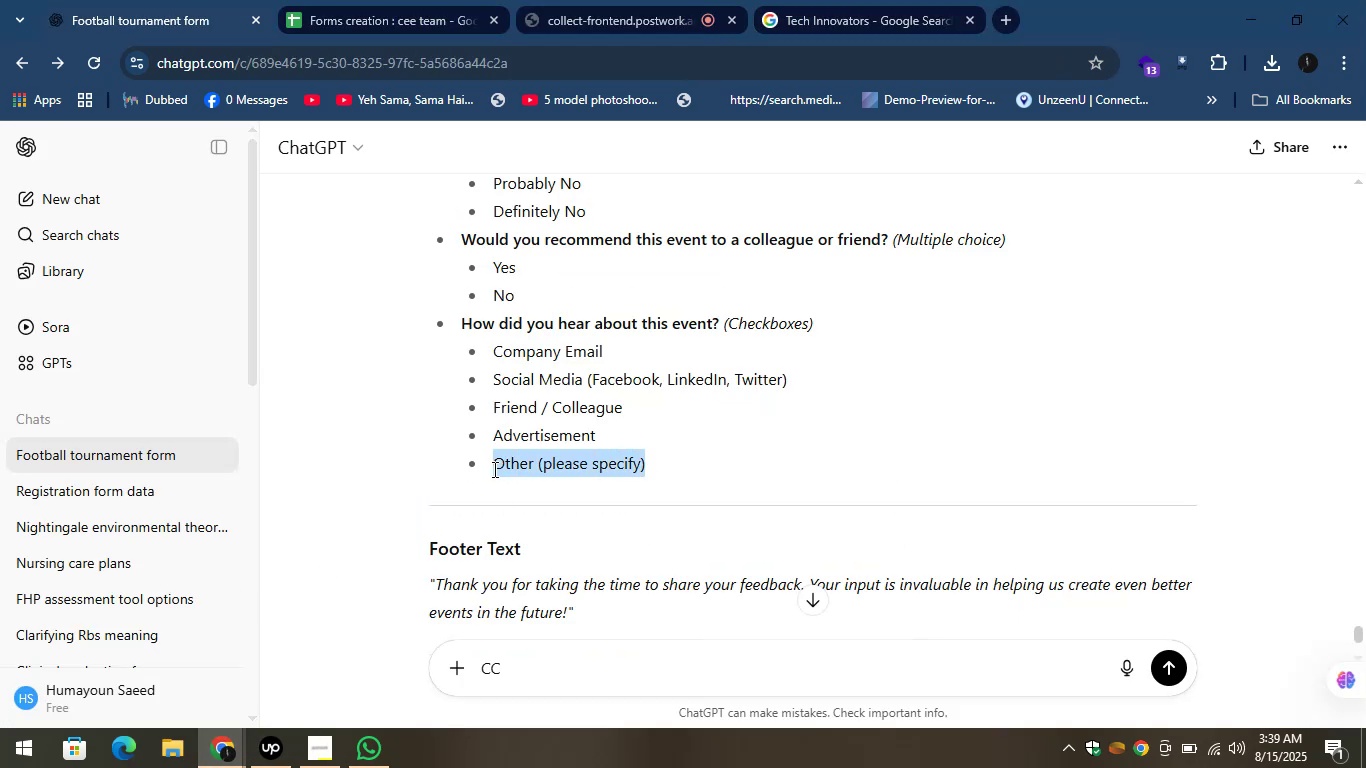 
key(Control+C)
 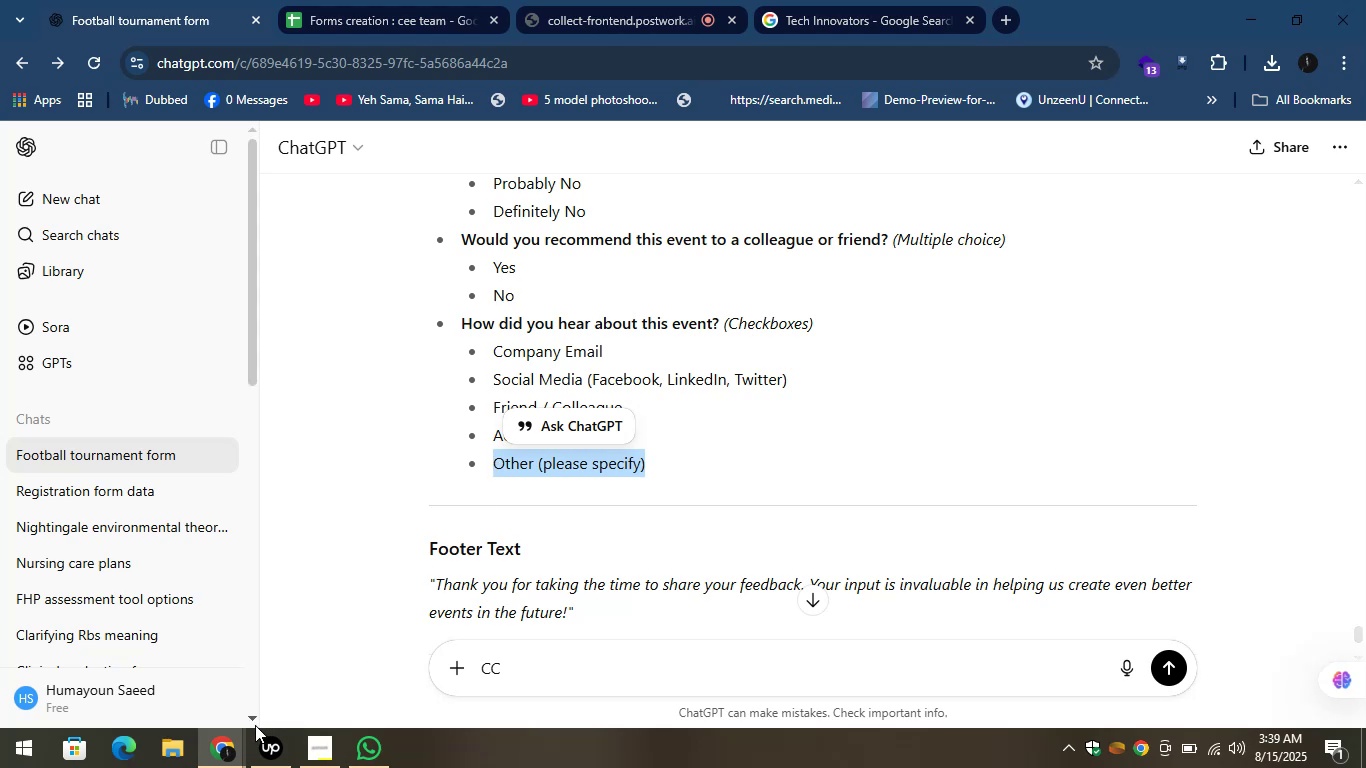 
left_click([232, 731])
 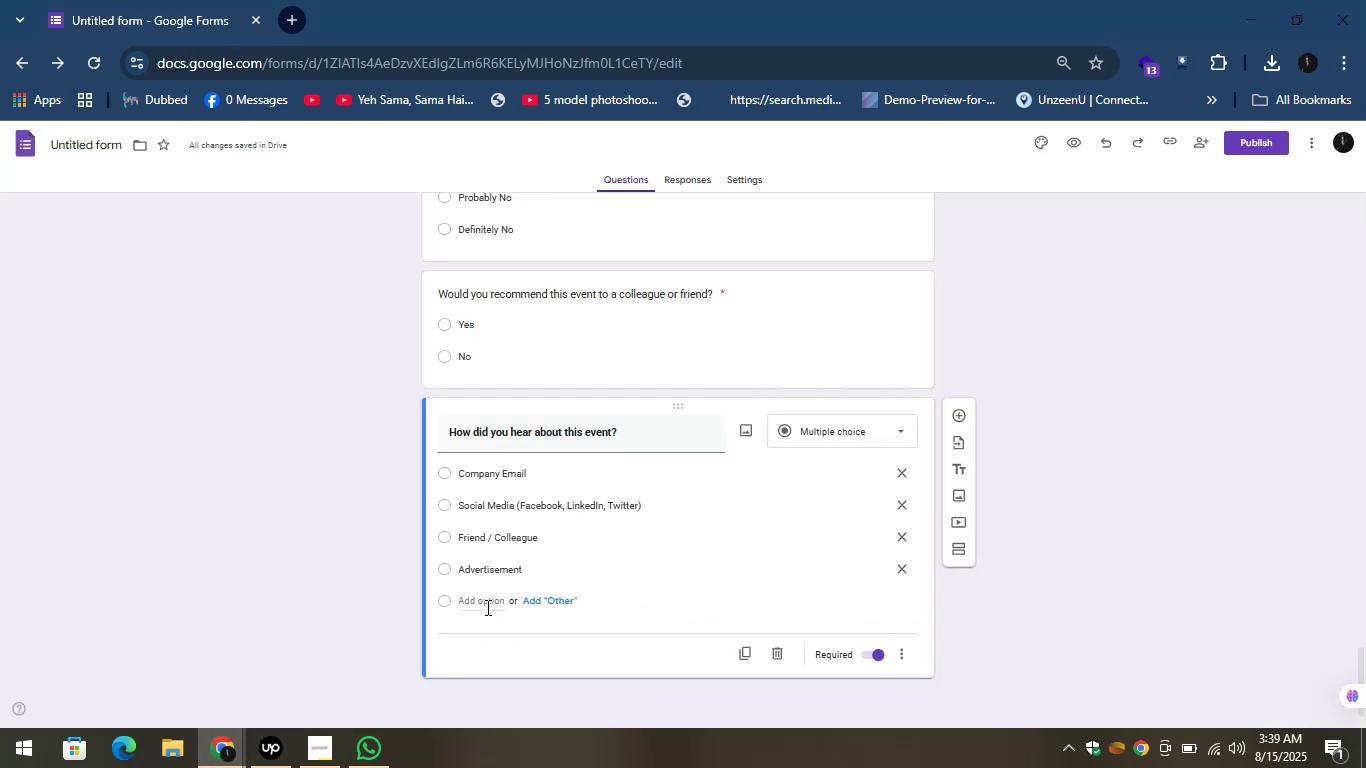 
left_click([485, 606])
 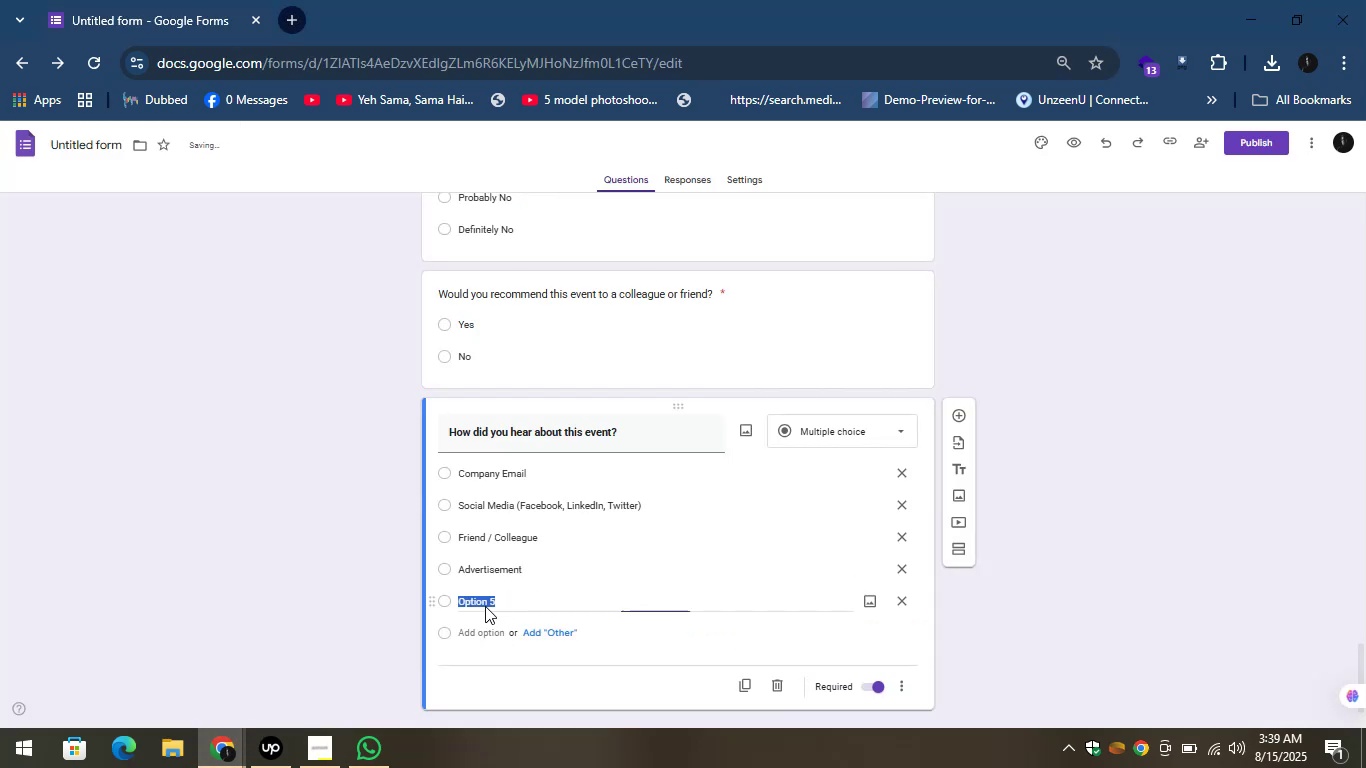 
key(Control+V)
 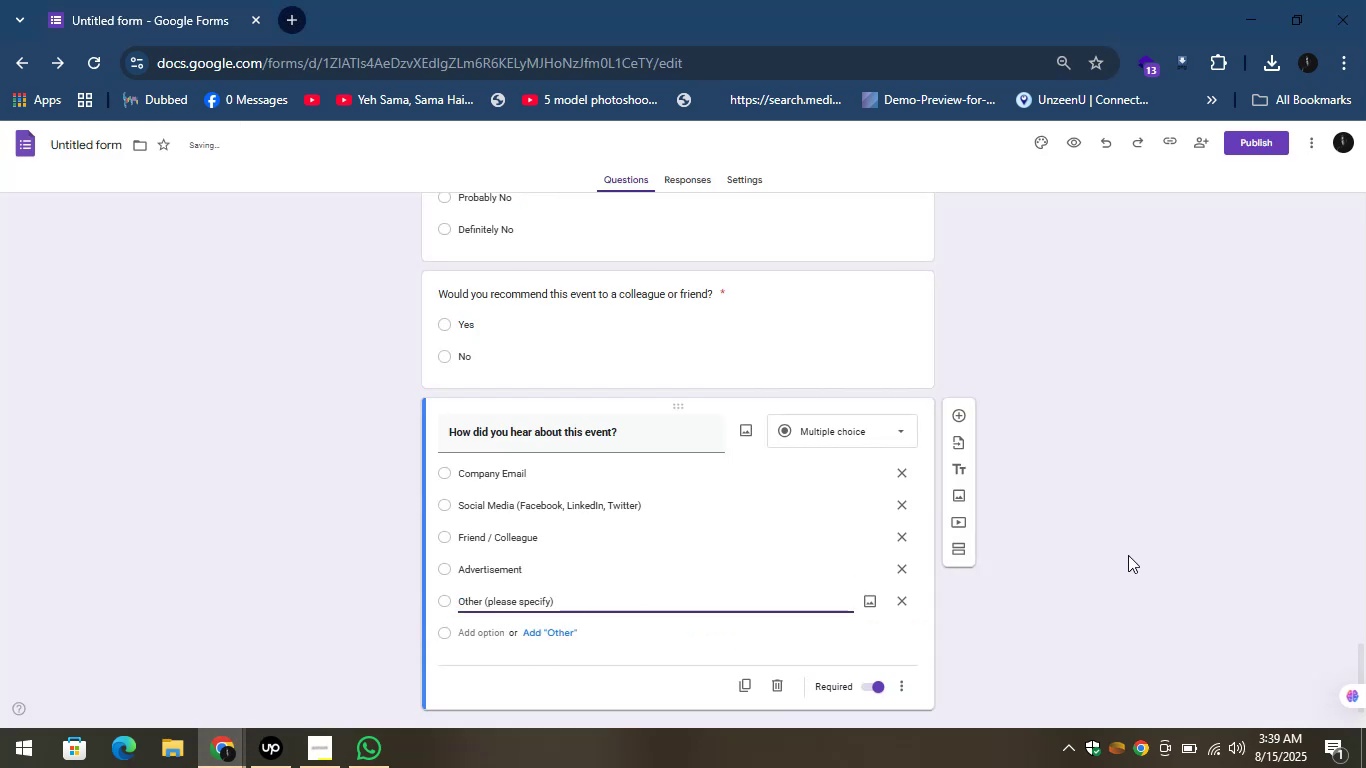 
left_click([1130, 555])
 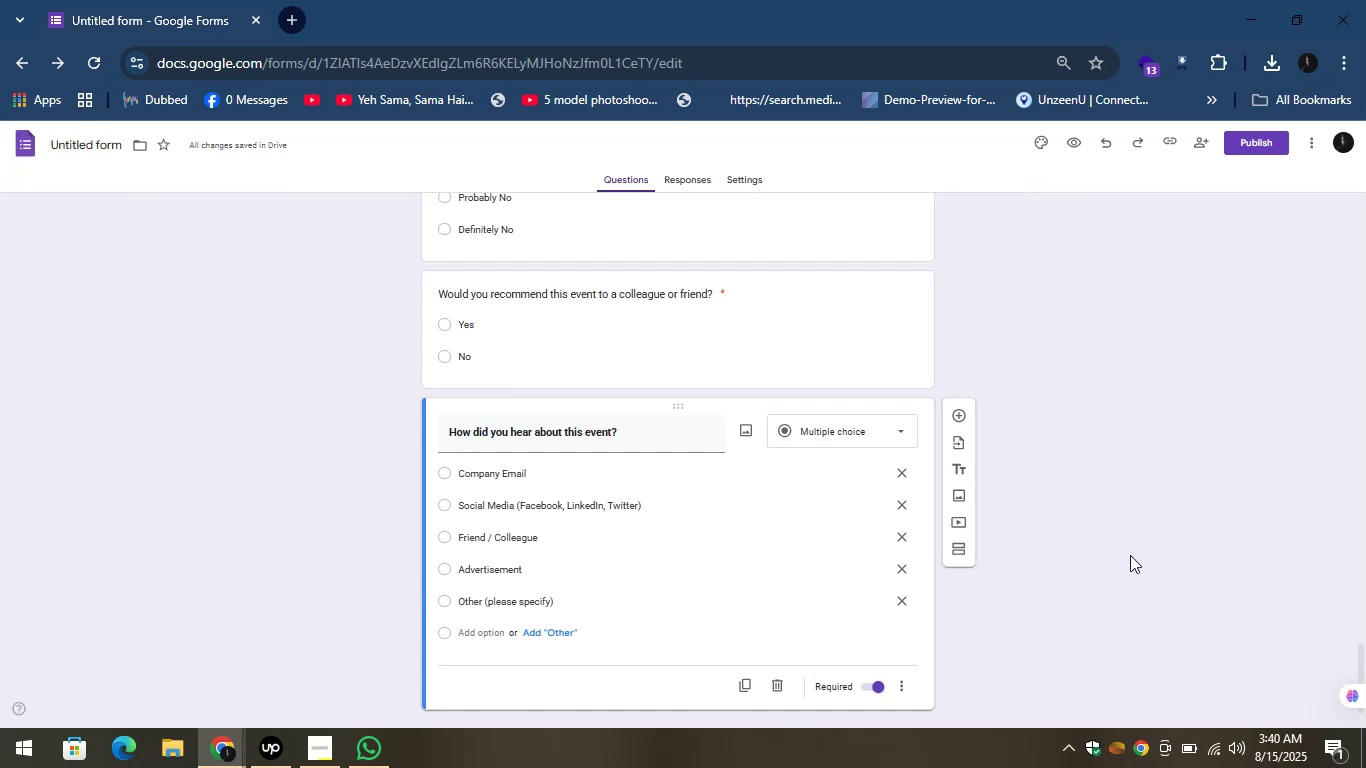 
wait(35.39)
 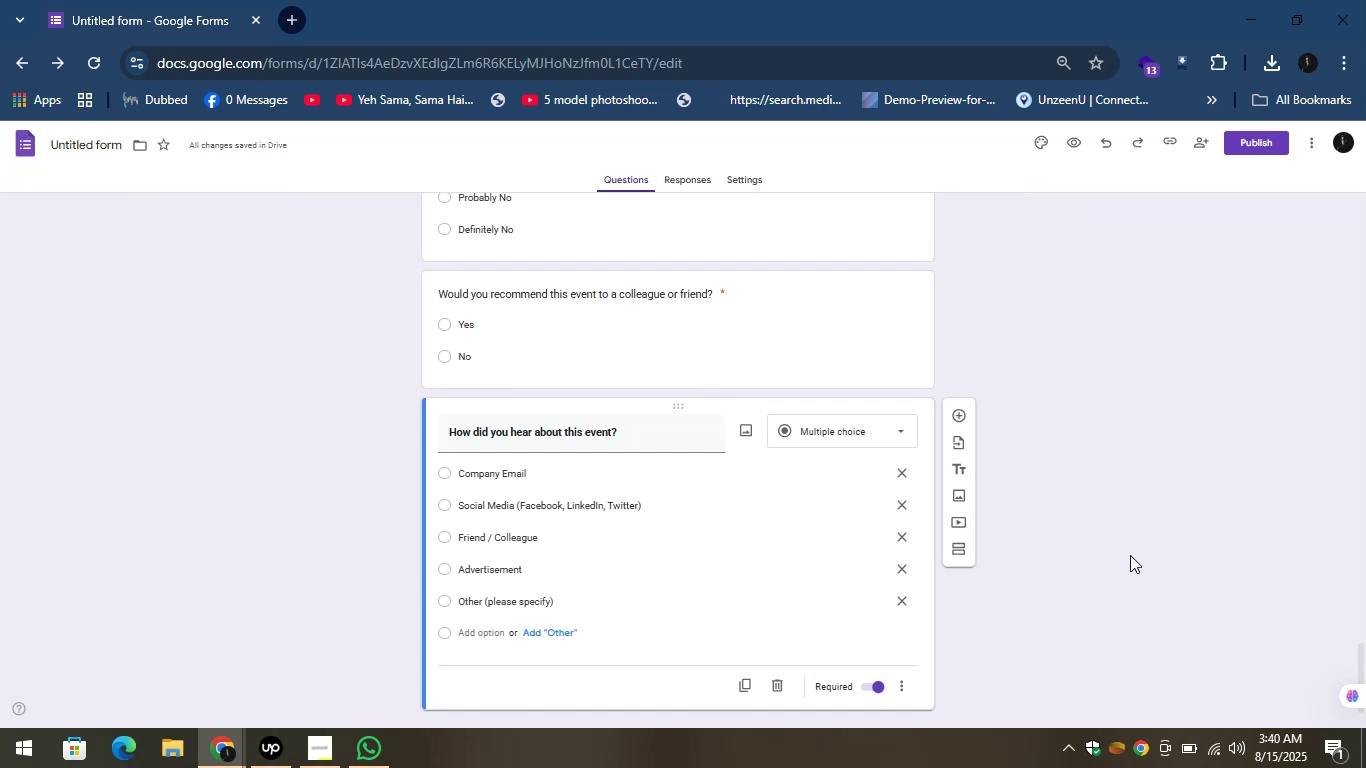 
left_click([318, 470])
 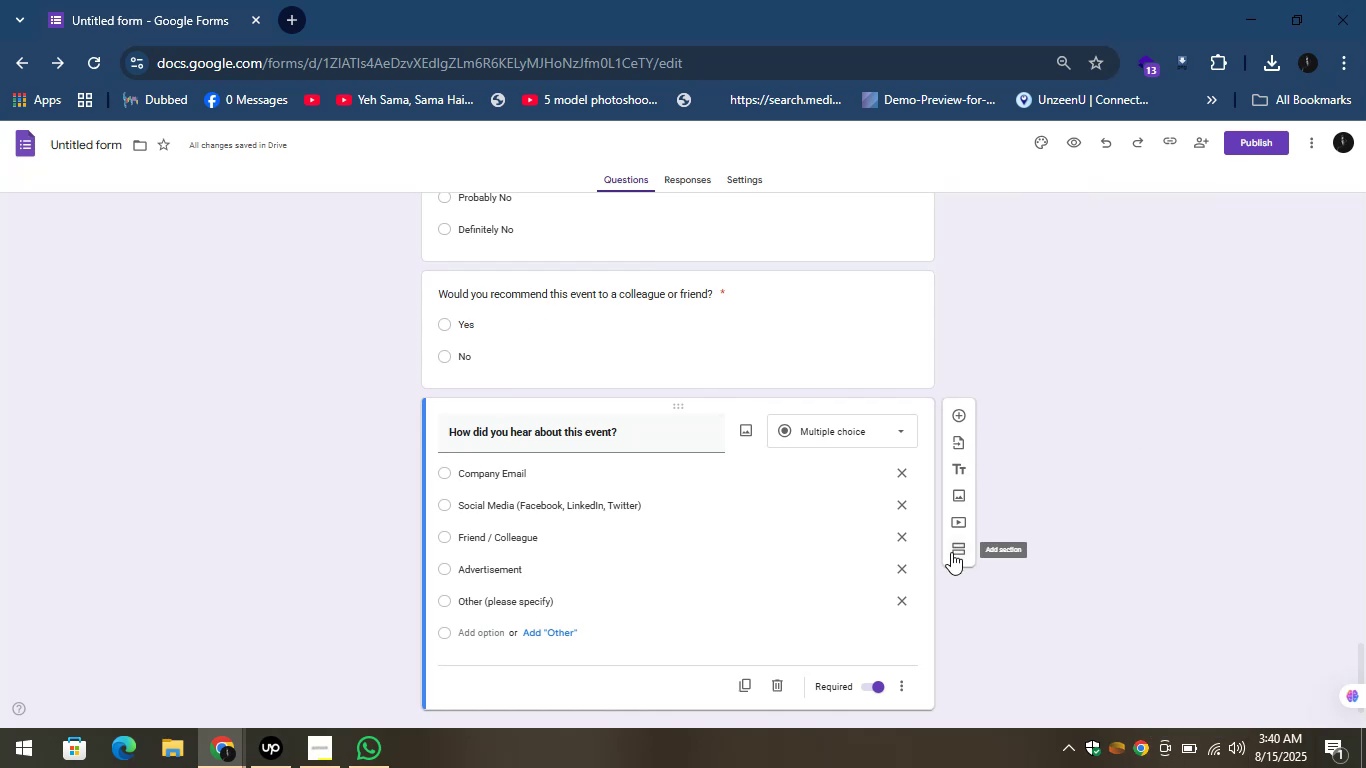 
left_click([951, 552])
 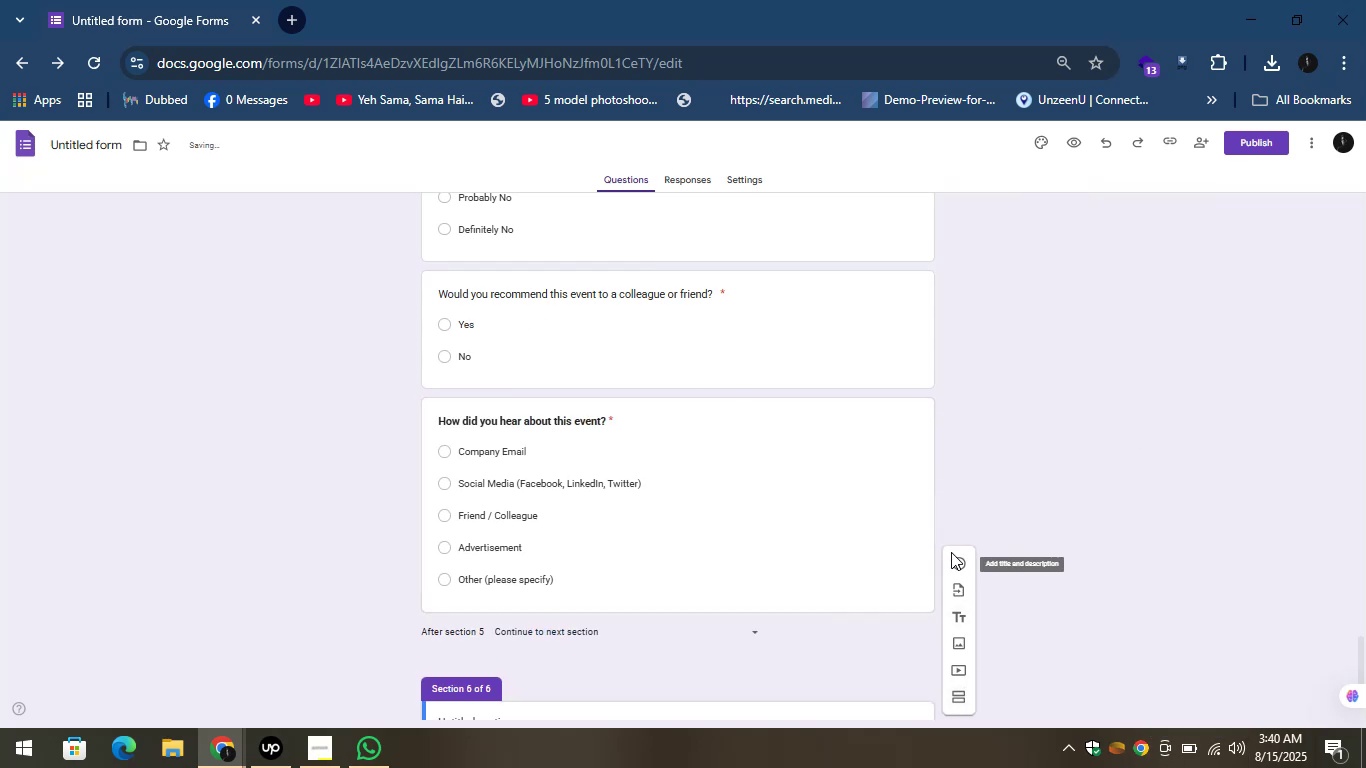 
scroll: coordinate [834, 523], scroll_direction: down, amount: 3.0
 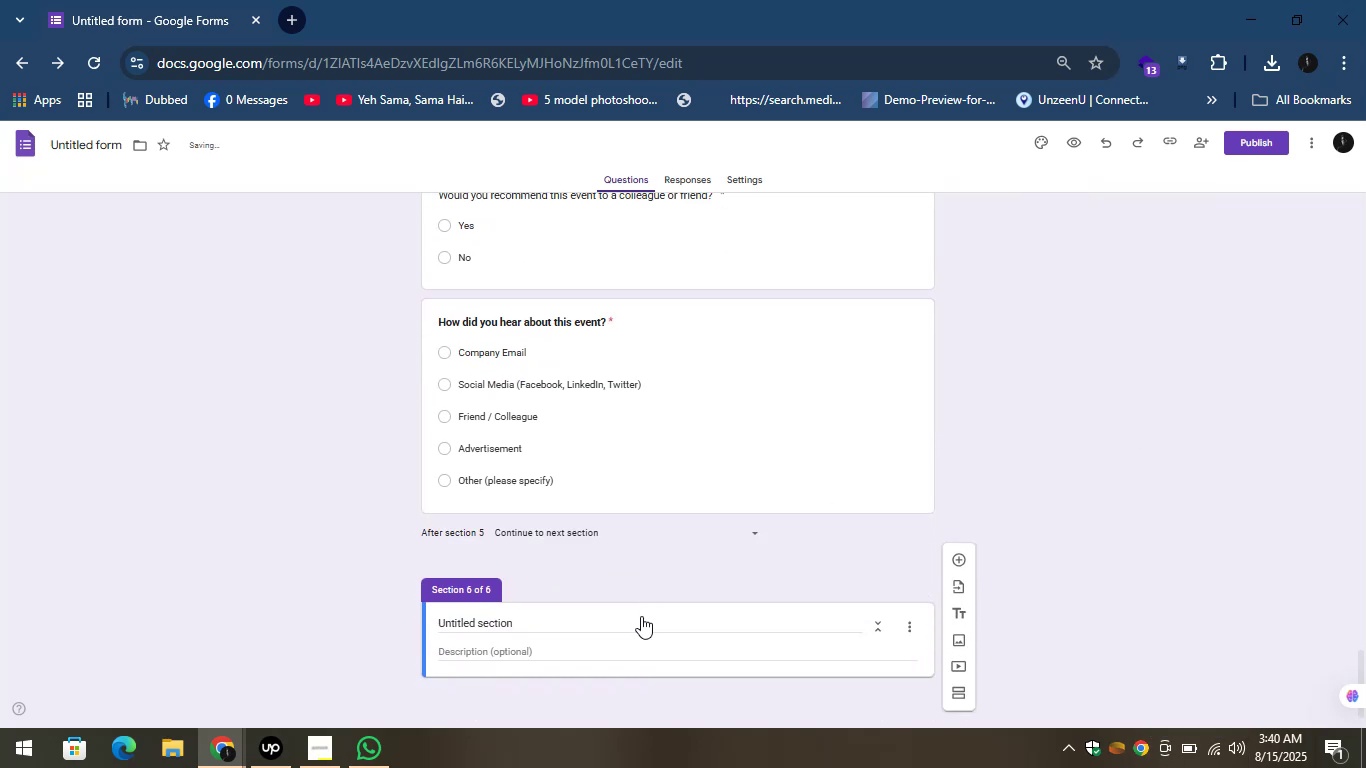 
left_click([640, 607])
 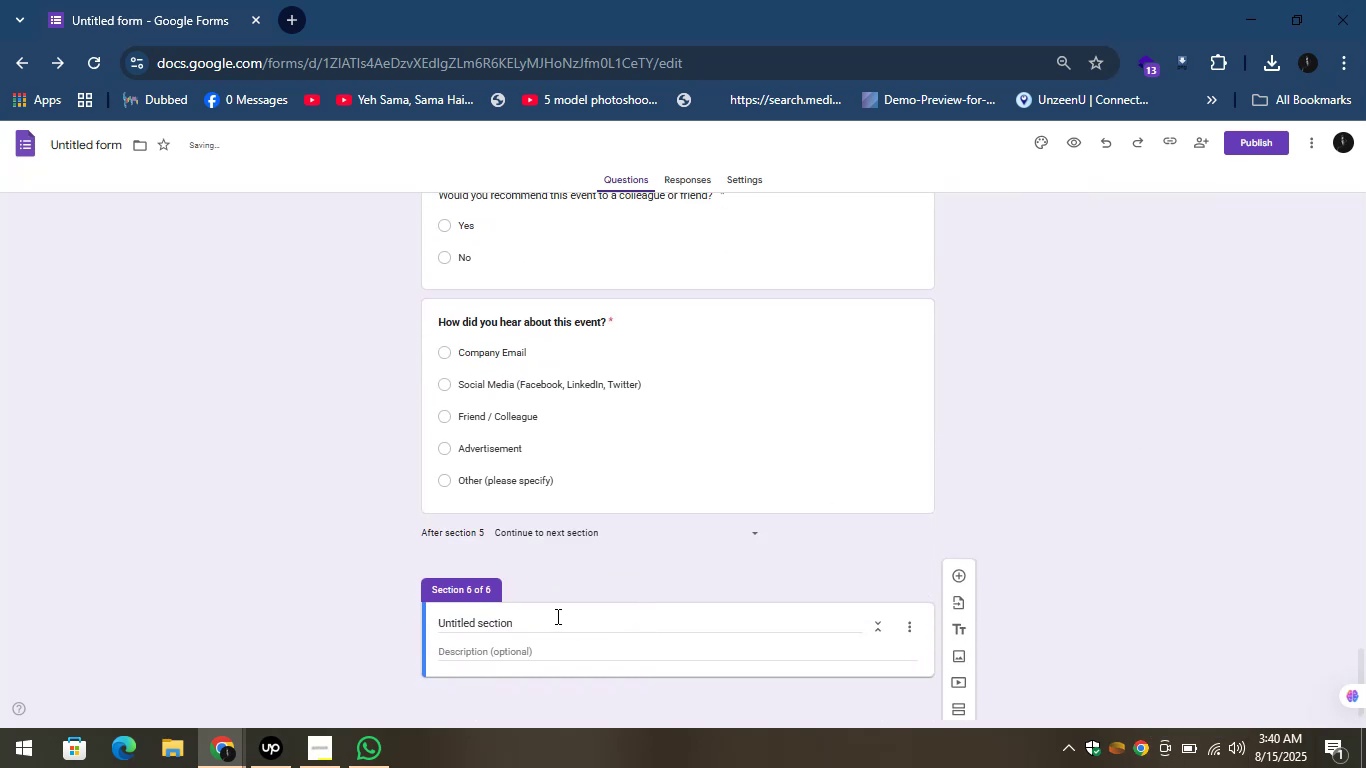 
left_click([556, 615])
 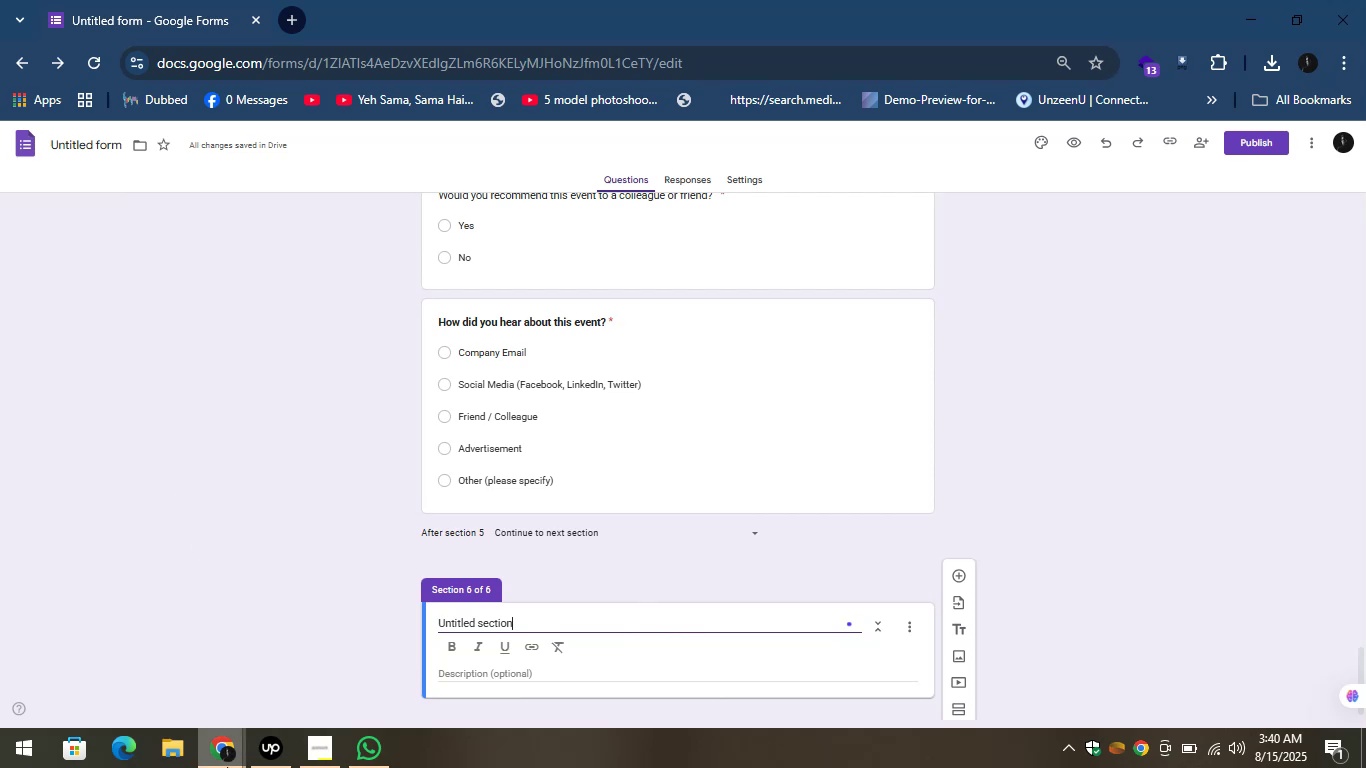 
left_click([216, 752])
 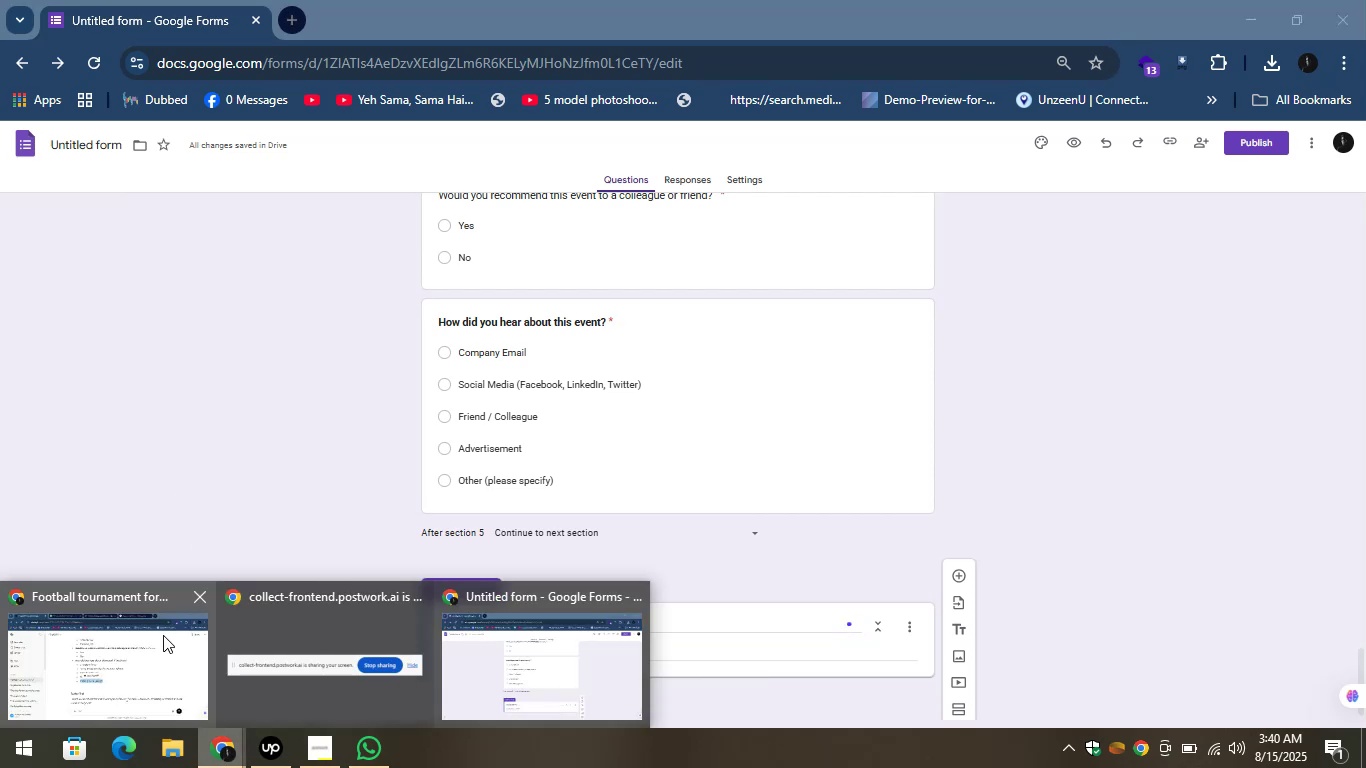 
left_click([162, 636])
 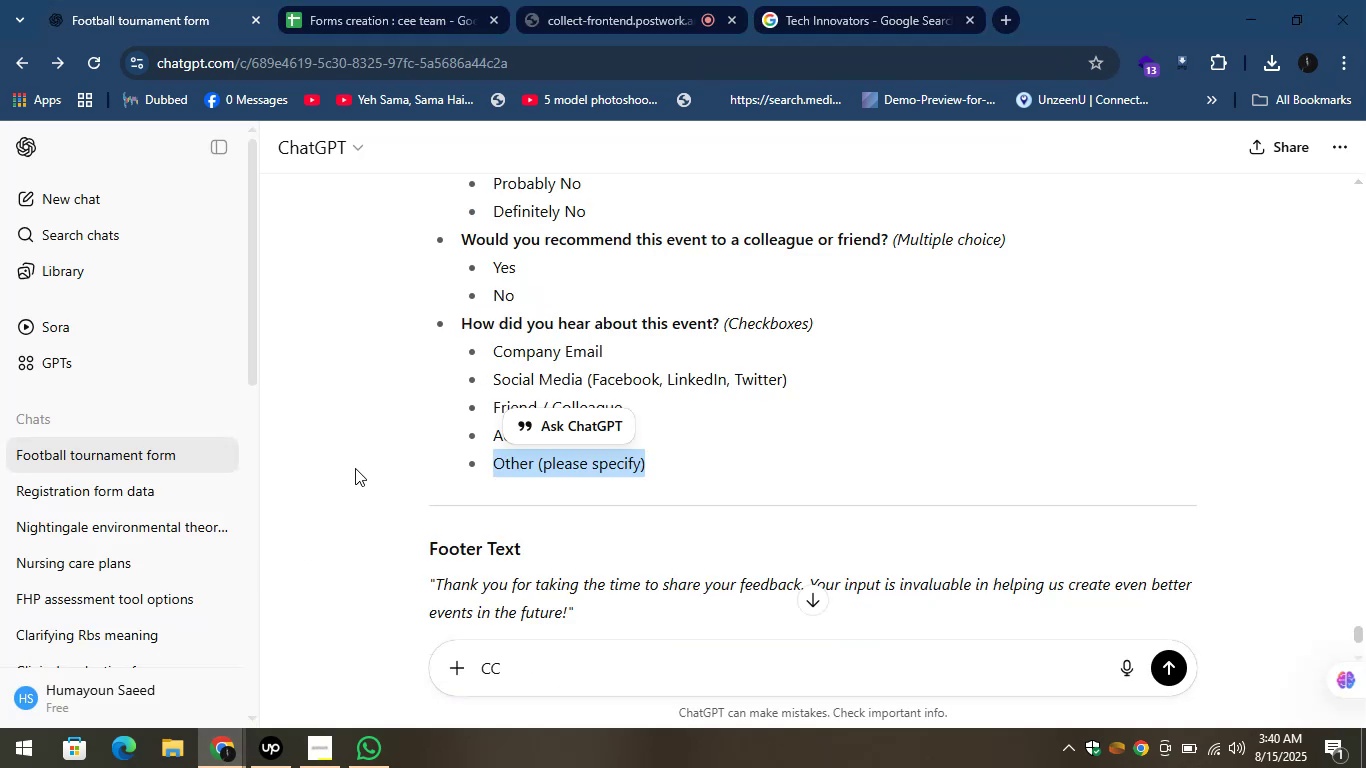 
left_click([355, 468])
 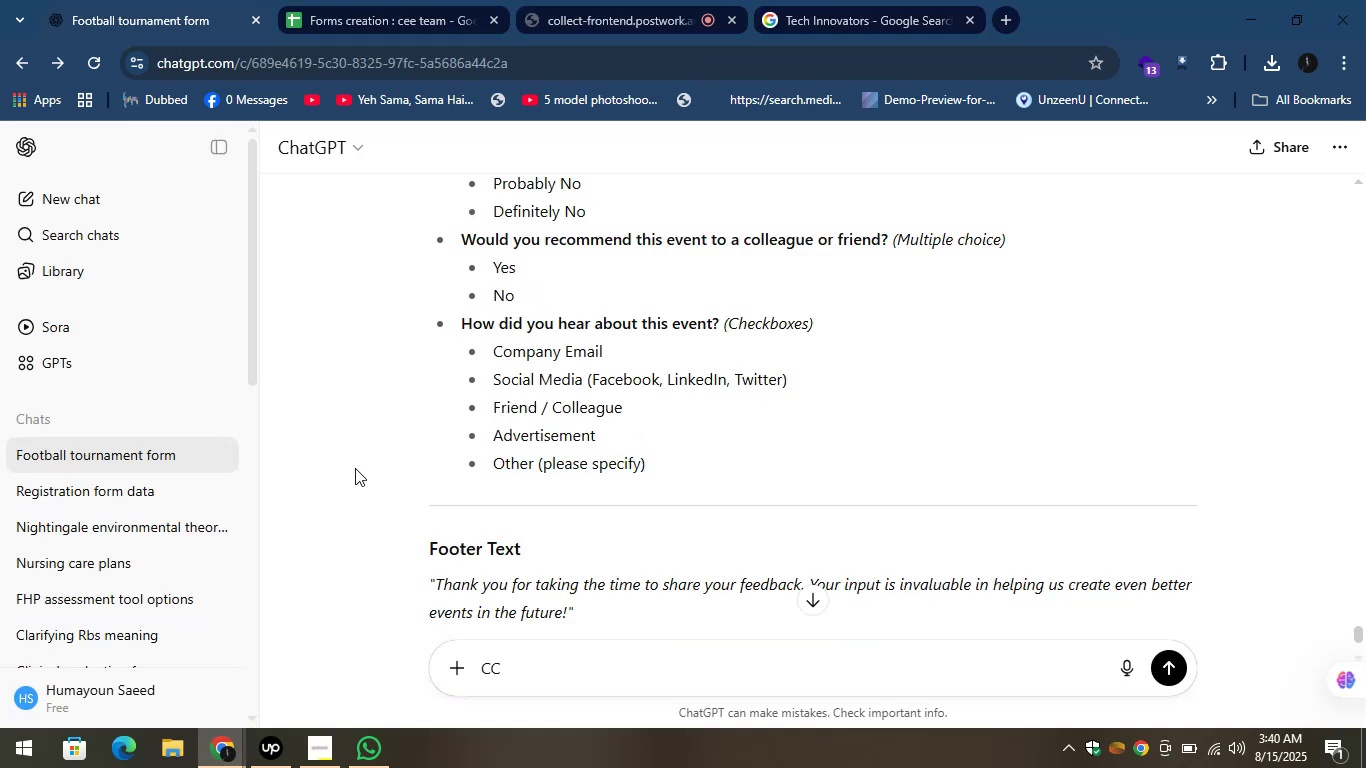 
scroll: coordinate [355, 468], scroll_direction: down, amount: 2.0
 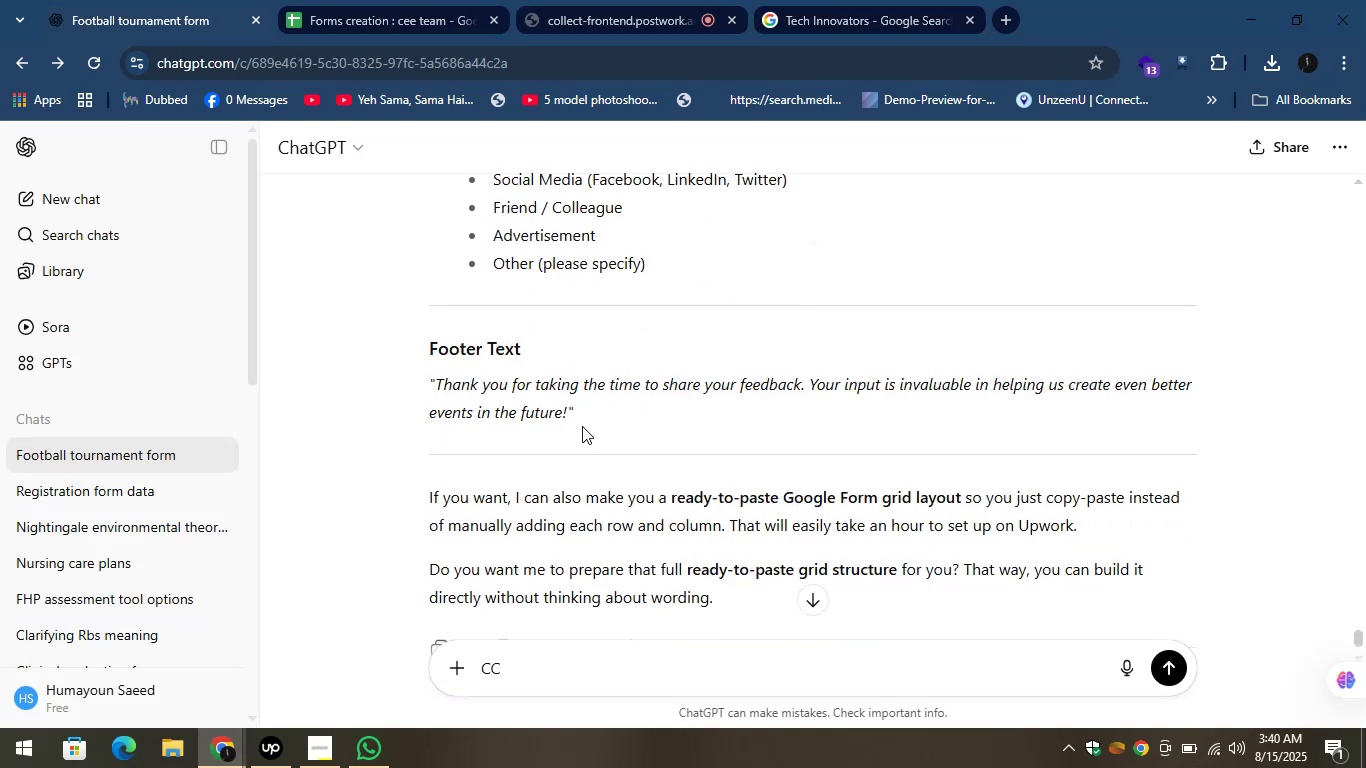 
wait(5.65)
 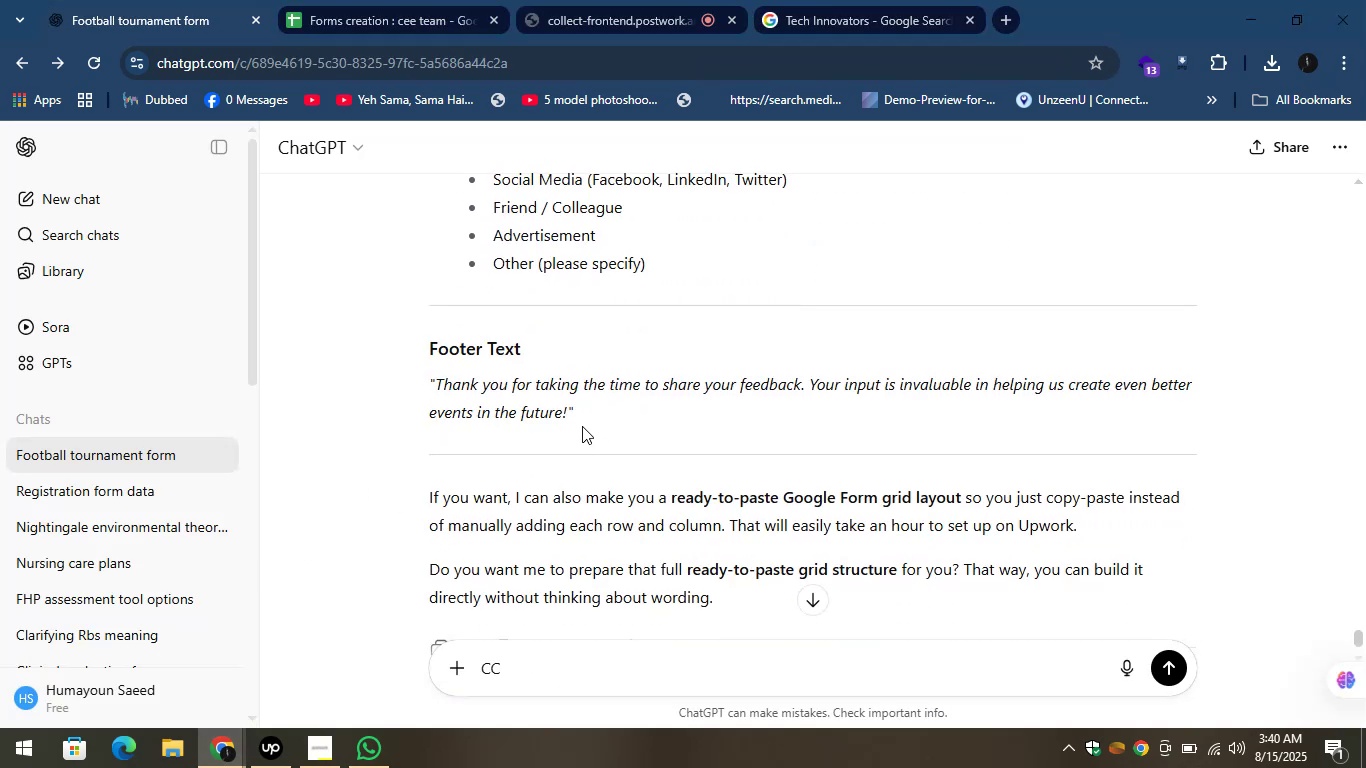 
left_click_drag(start_coordinate=[564, 410], to_coordinate=[523, 387])
 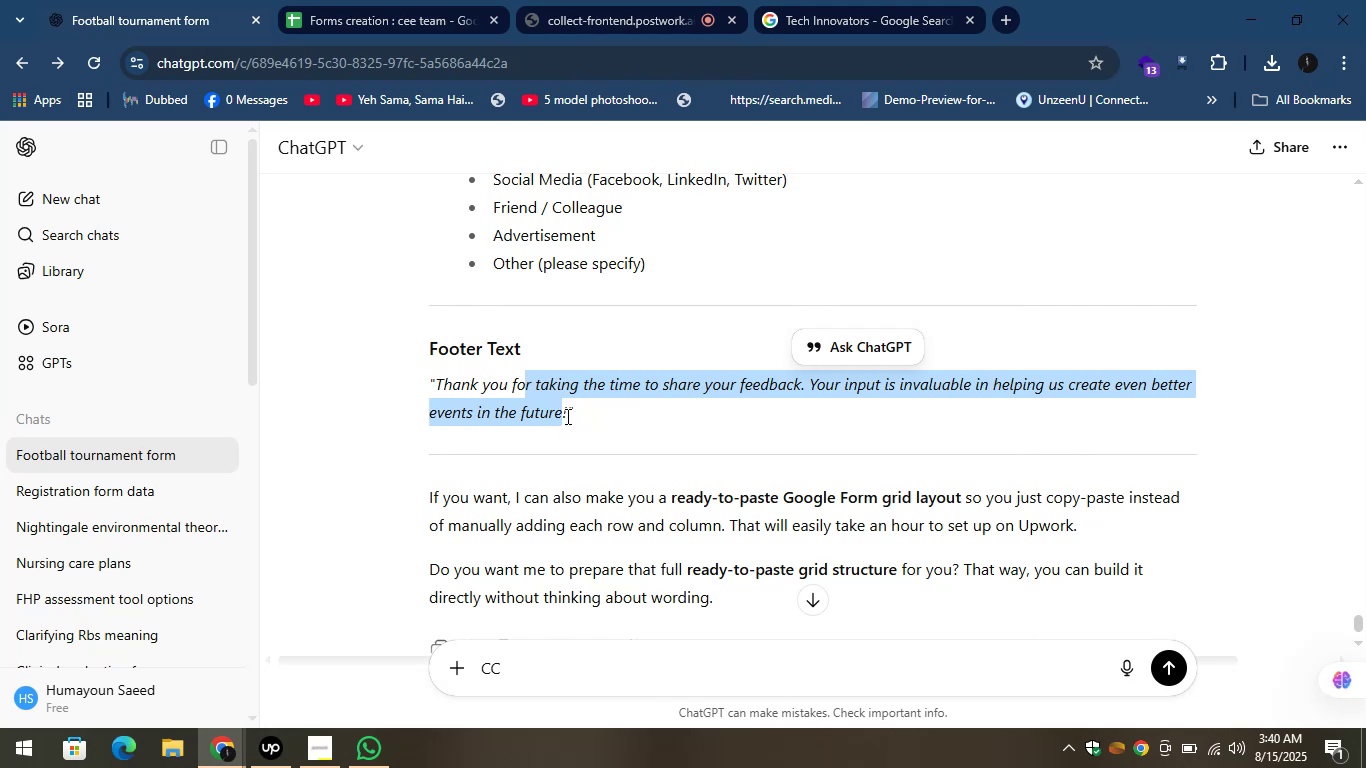 
left_click([565, 416])
 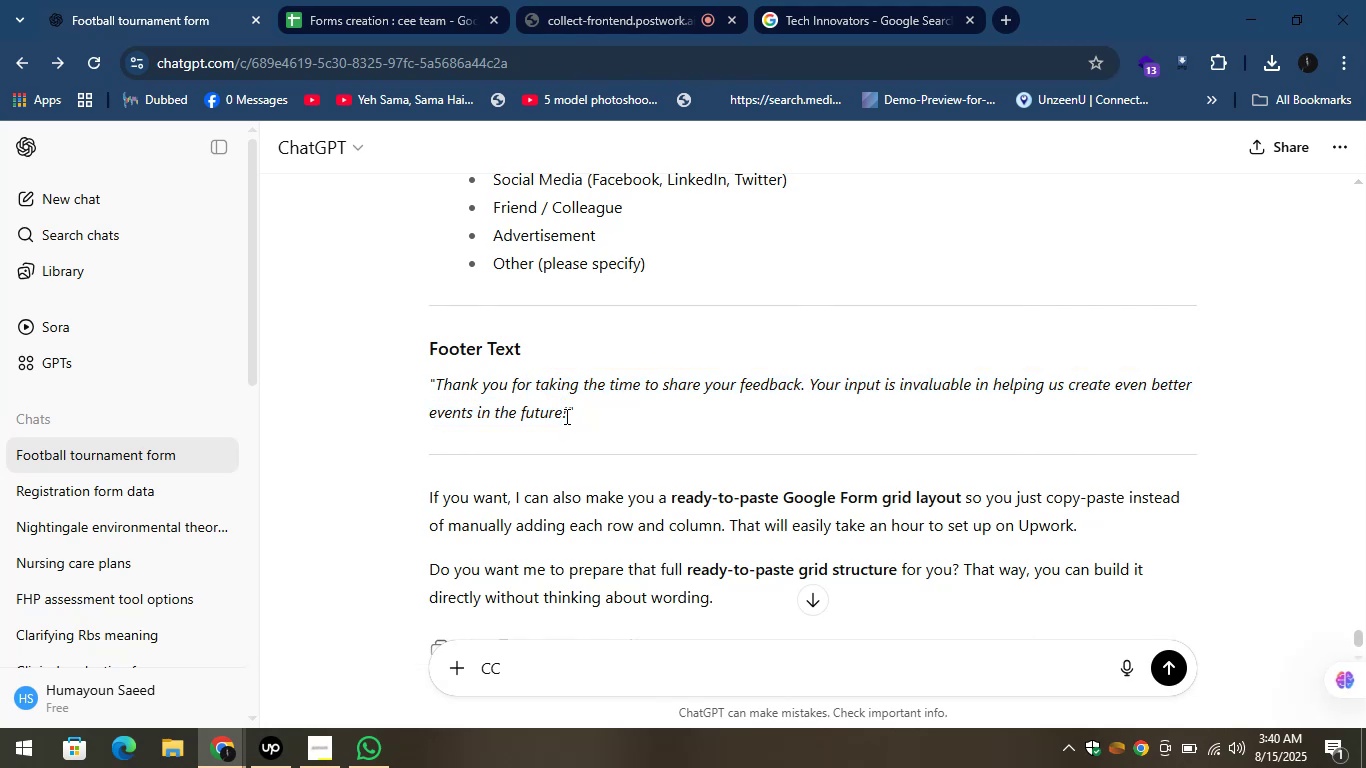 
left_click_drag(start_coordinate=[565, 416], to_coordinate=[430, 379])
 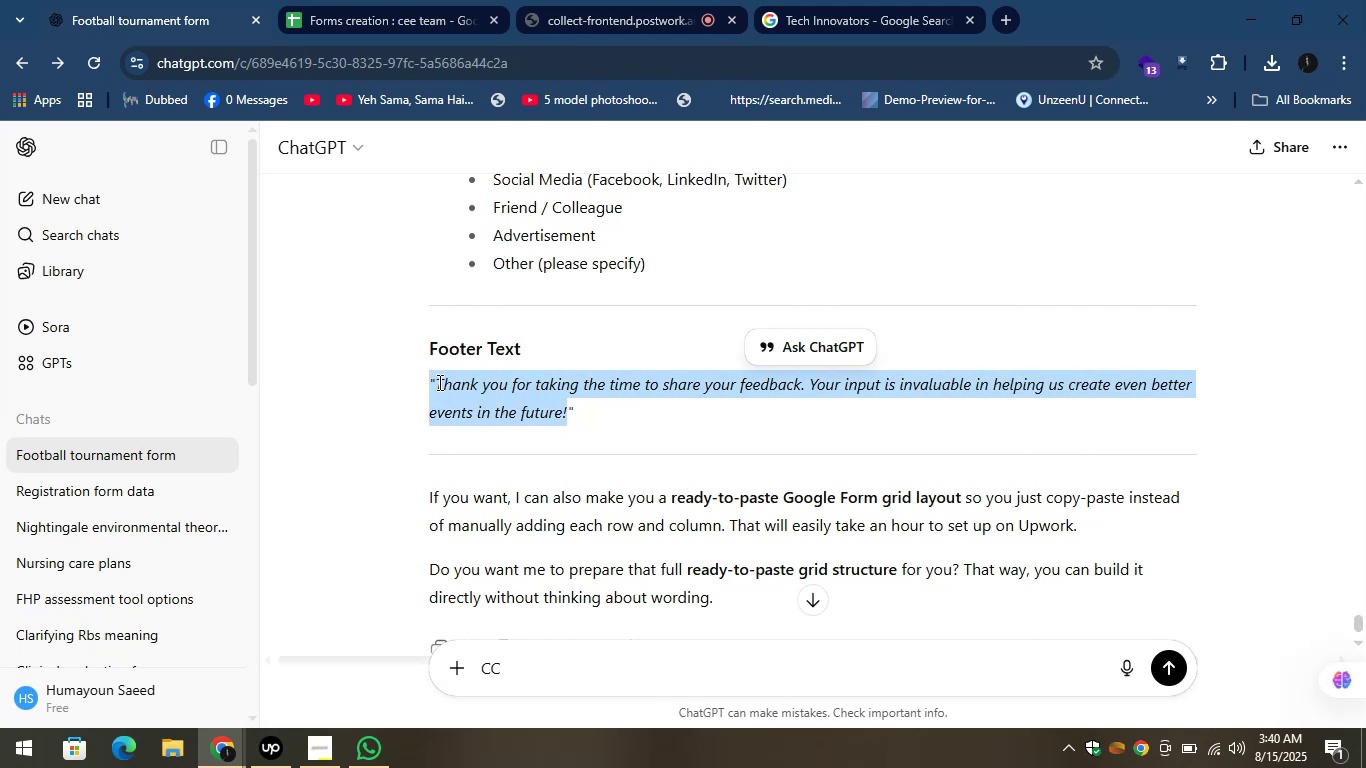 
left_click([438, 382])
 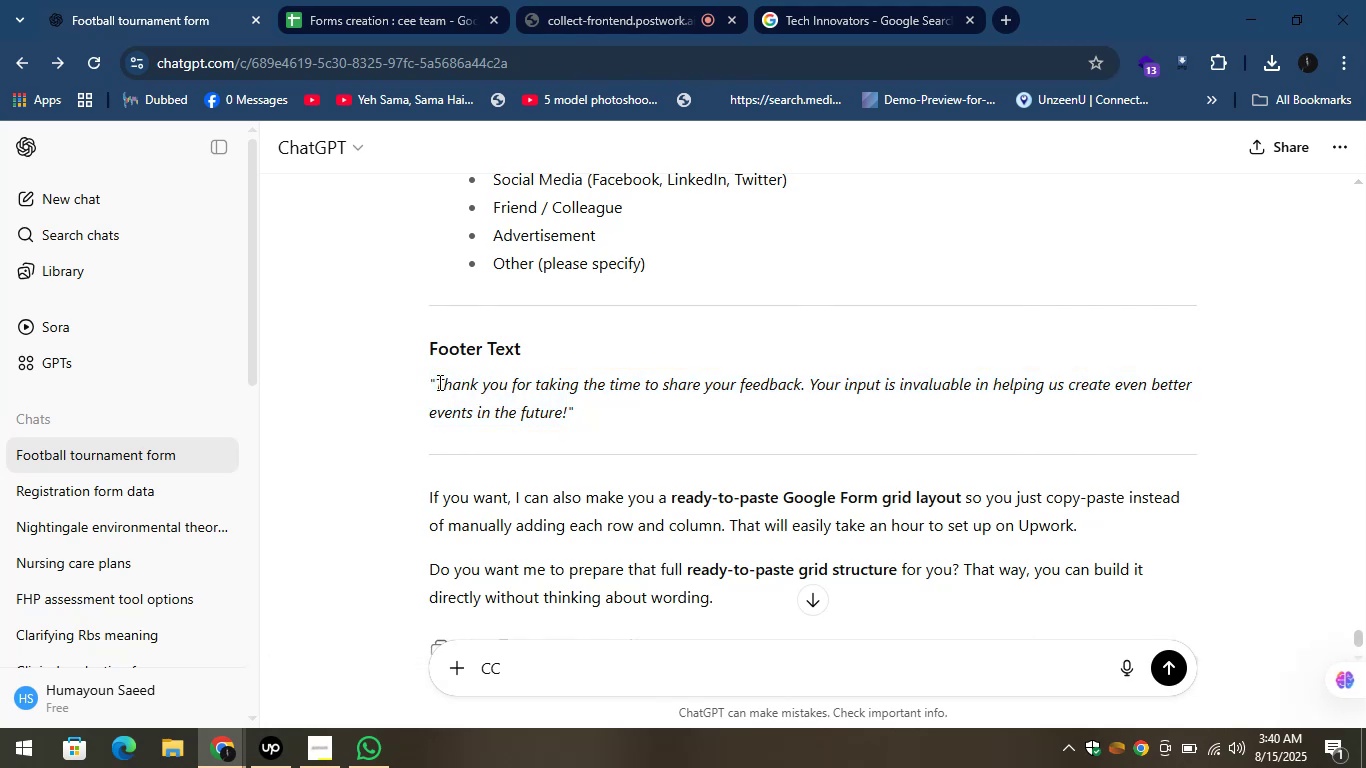 
left_click_drag(start_coordinate=[438, 382], to_coordinate=[569, 414])
 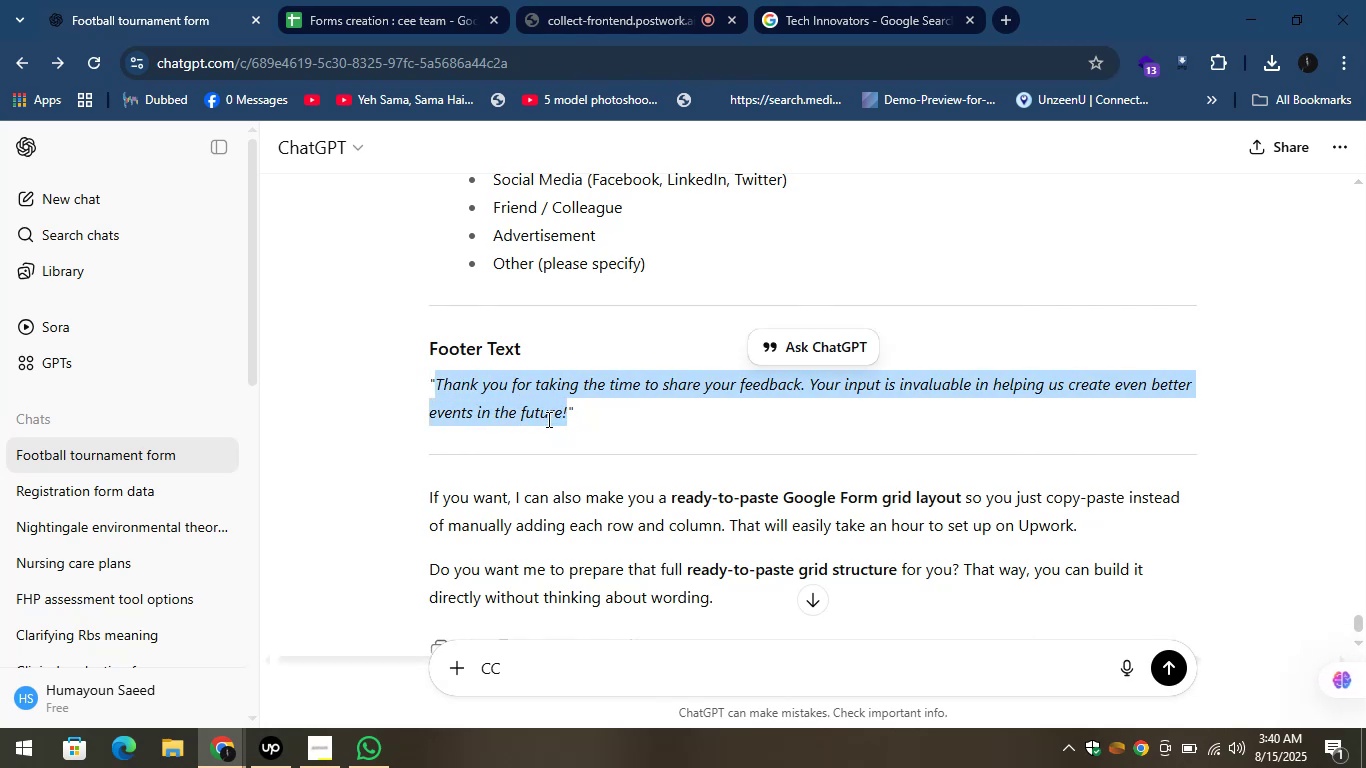 
key(Control+C)
 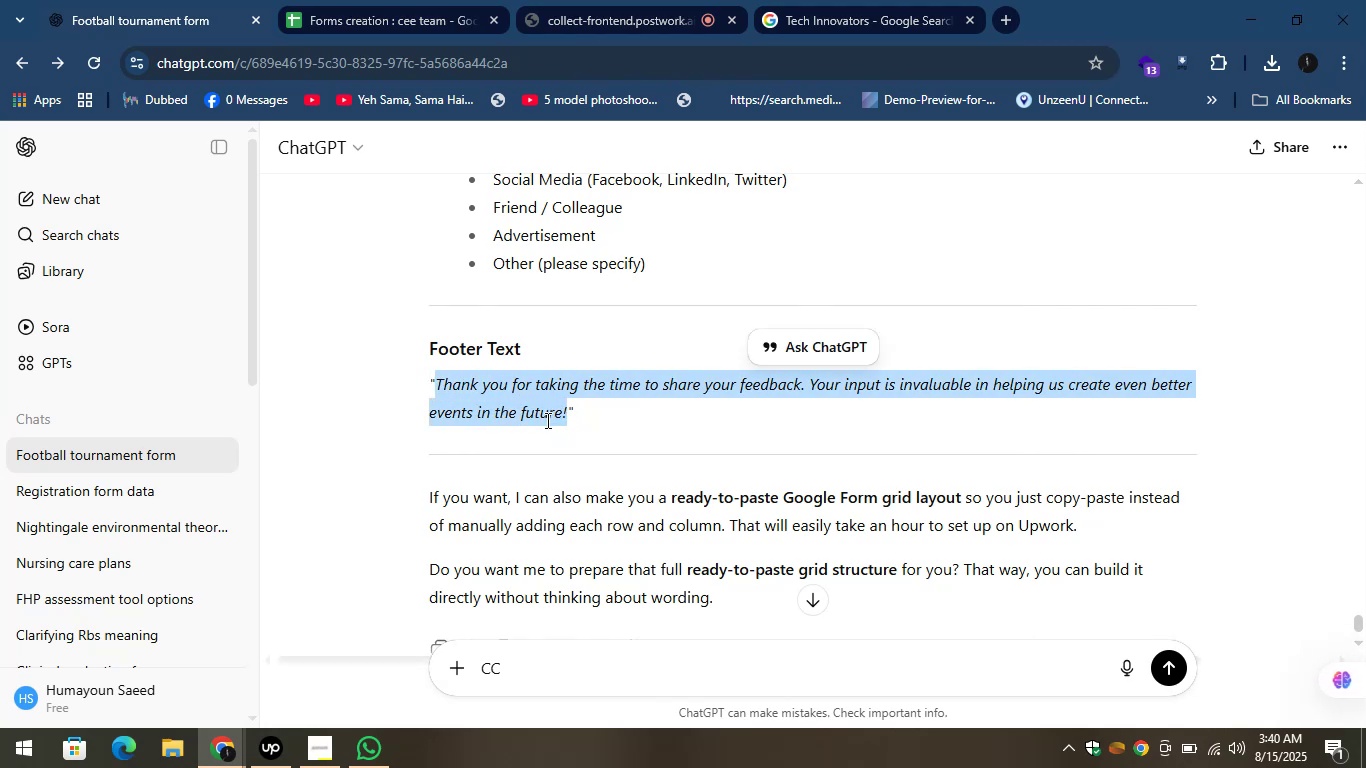 
key(Control+C)
 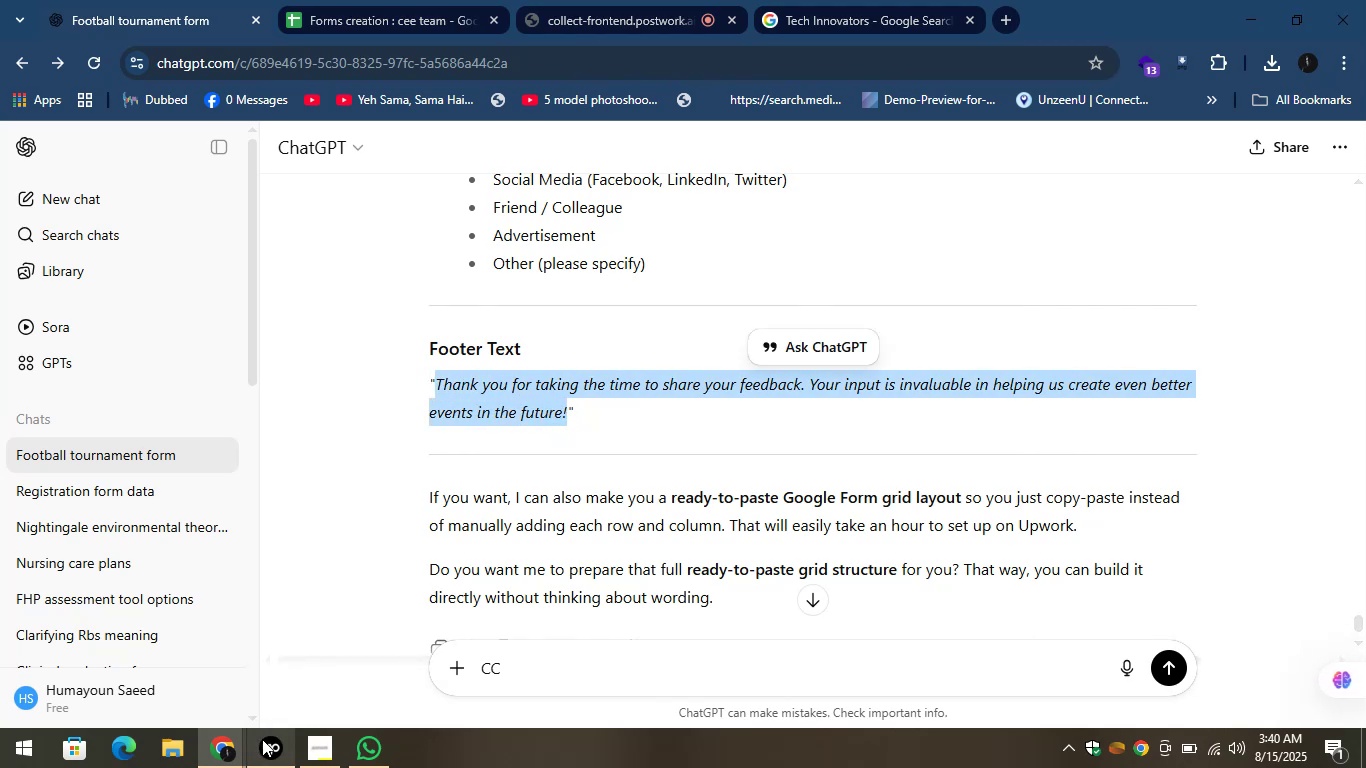 
left_click([225, 738])
 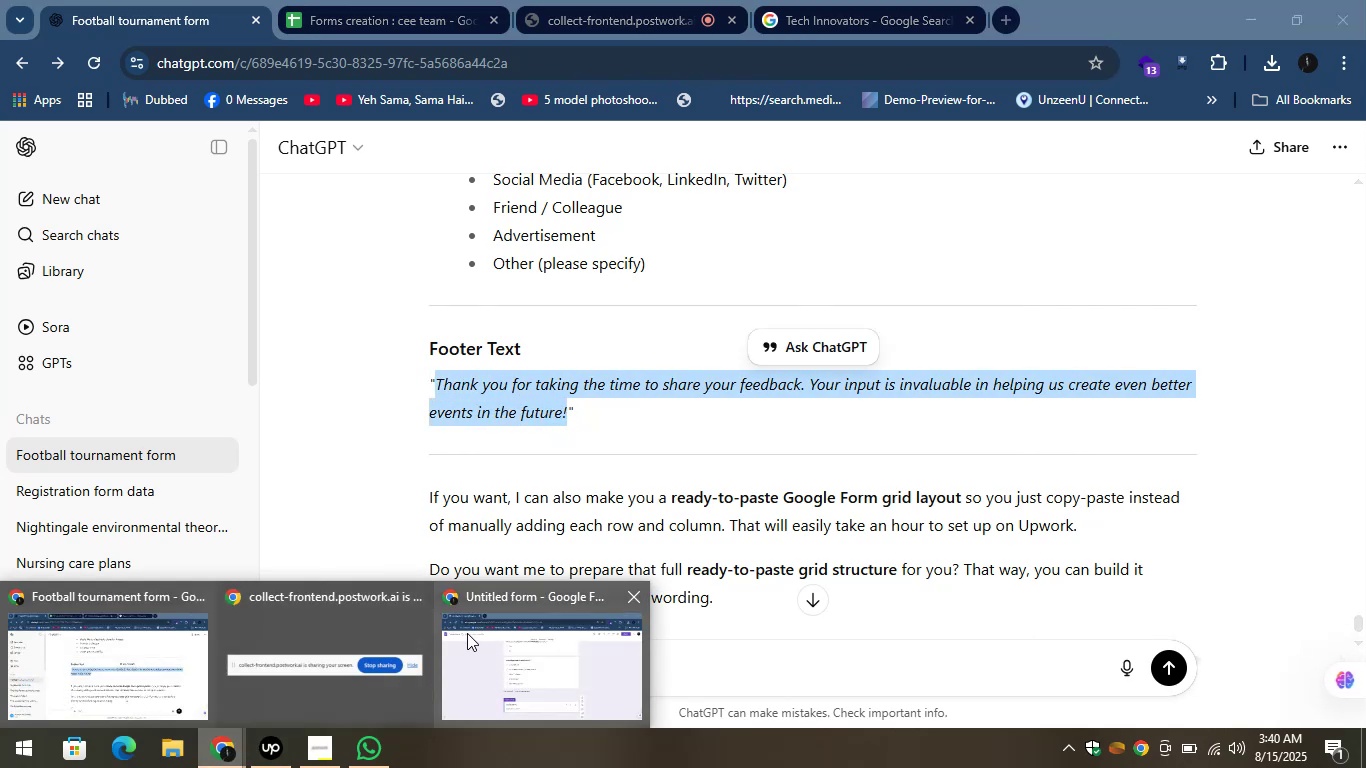 
left_click([467, 633])
 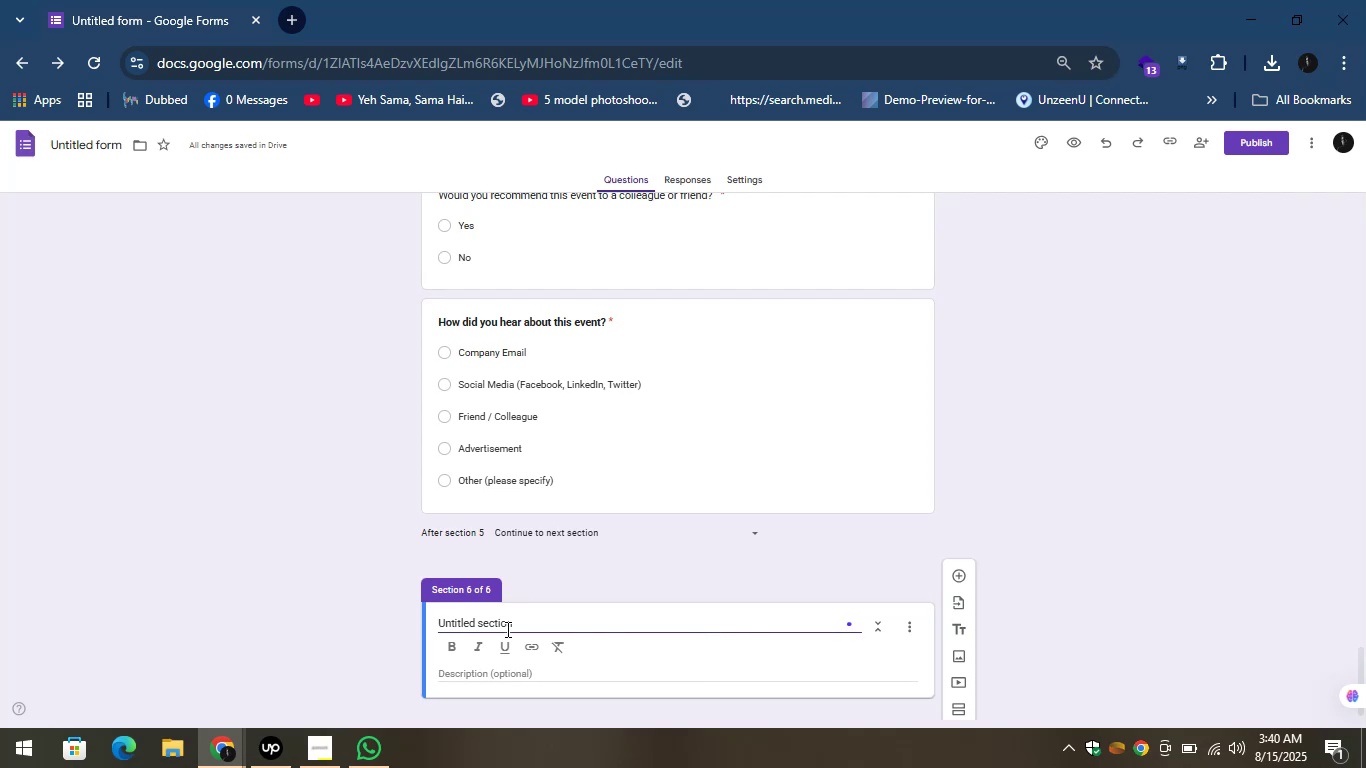 
key(Control+A)
 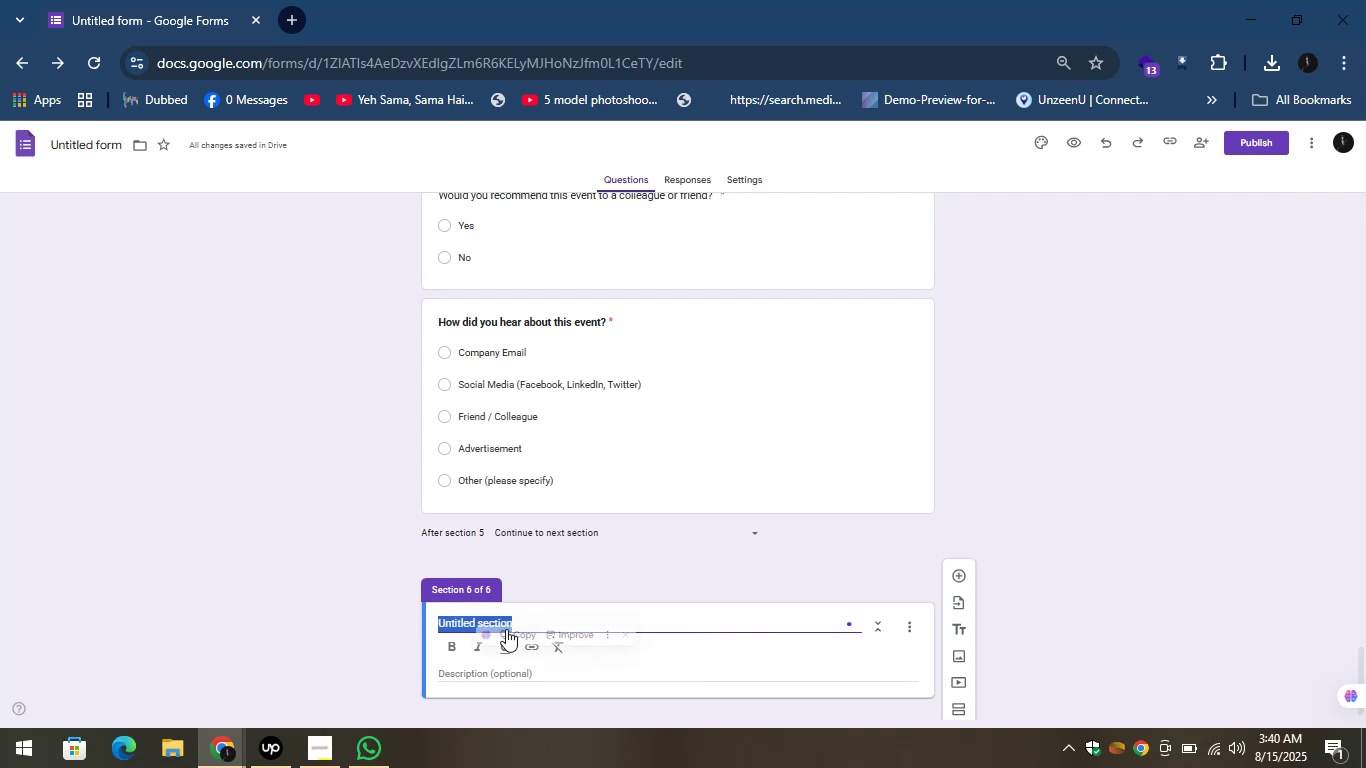 
key(Control+V)
 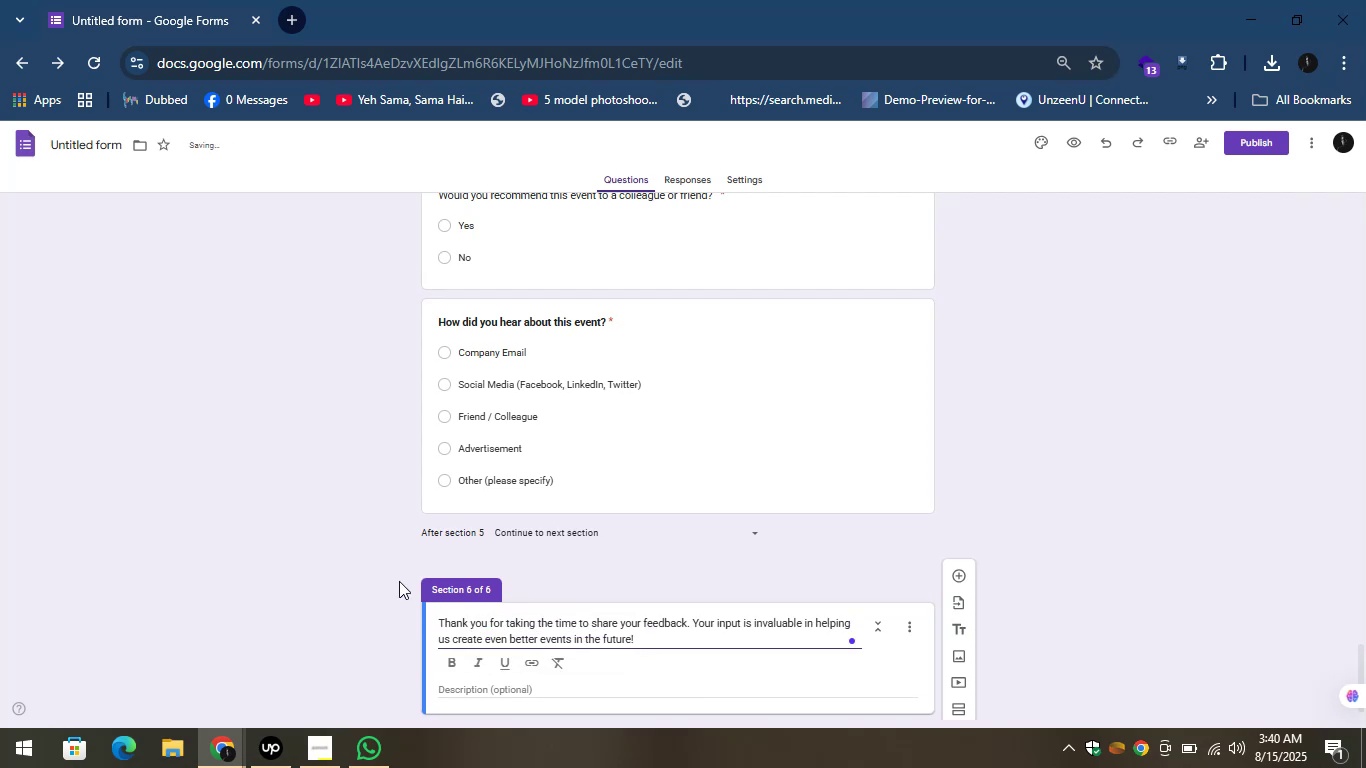 
left_click([371, 563])
 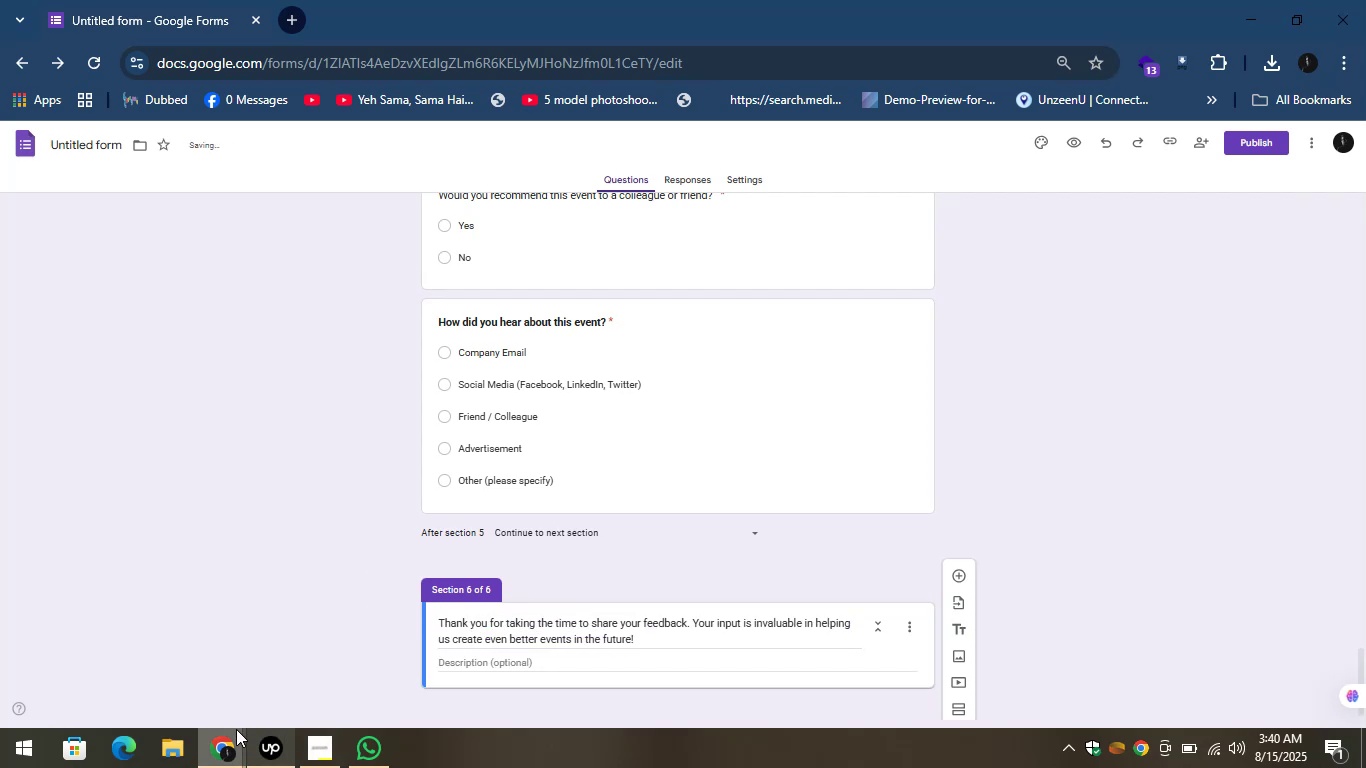 
left_click([227, 730])
 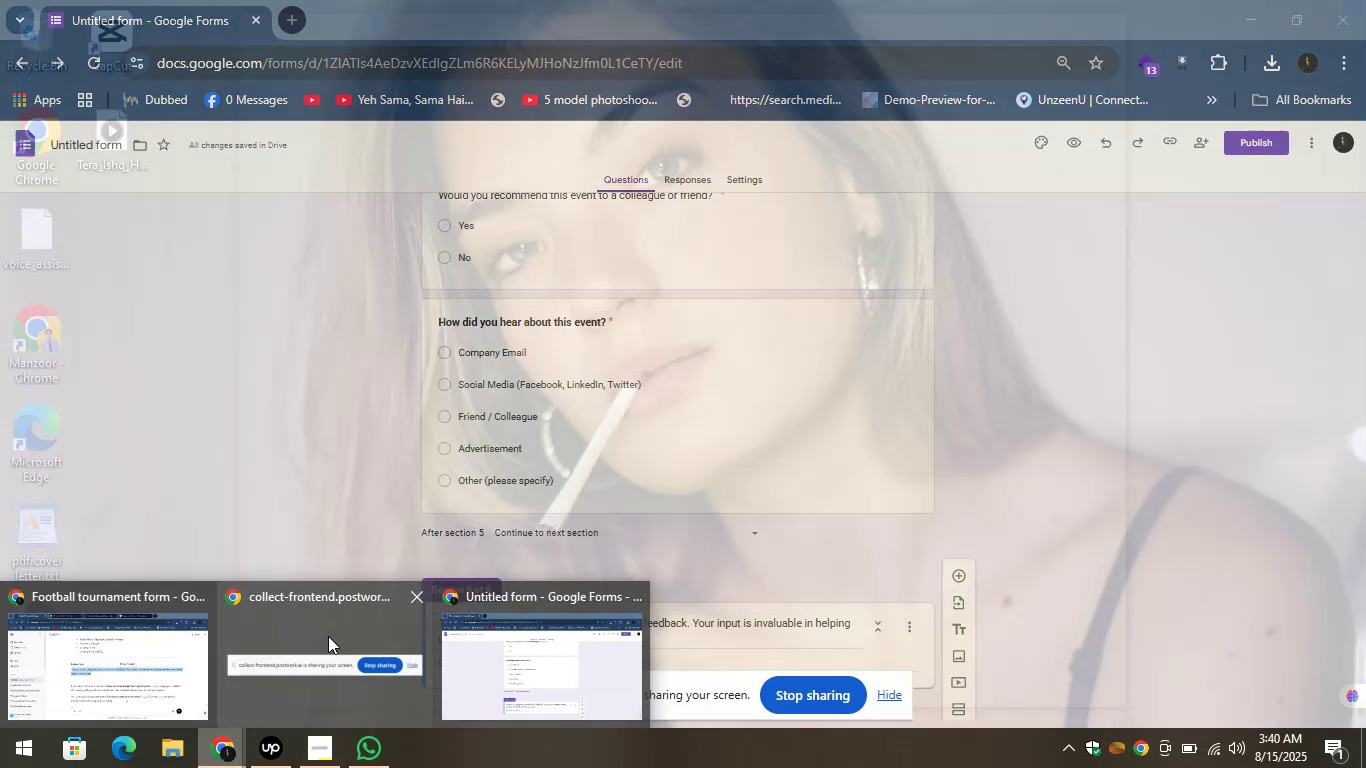 
left_click([159, 636])
 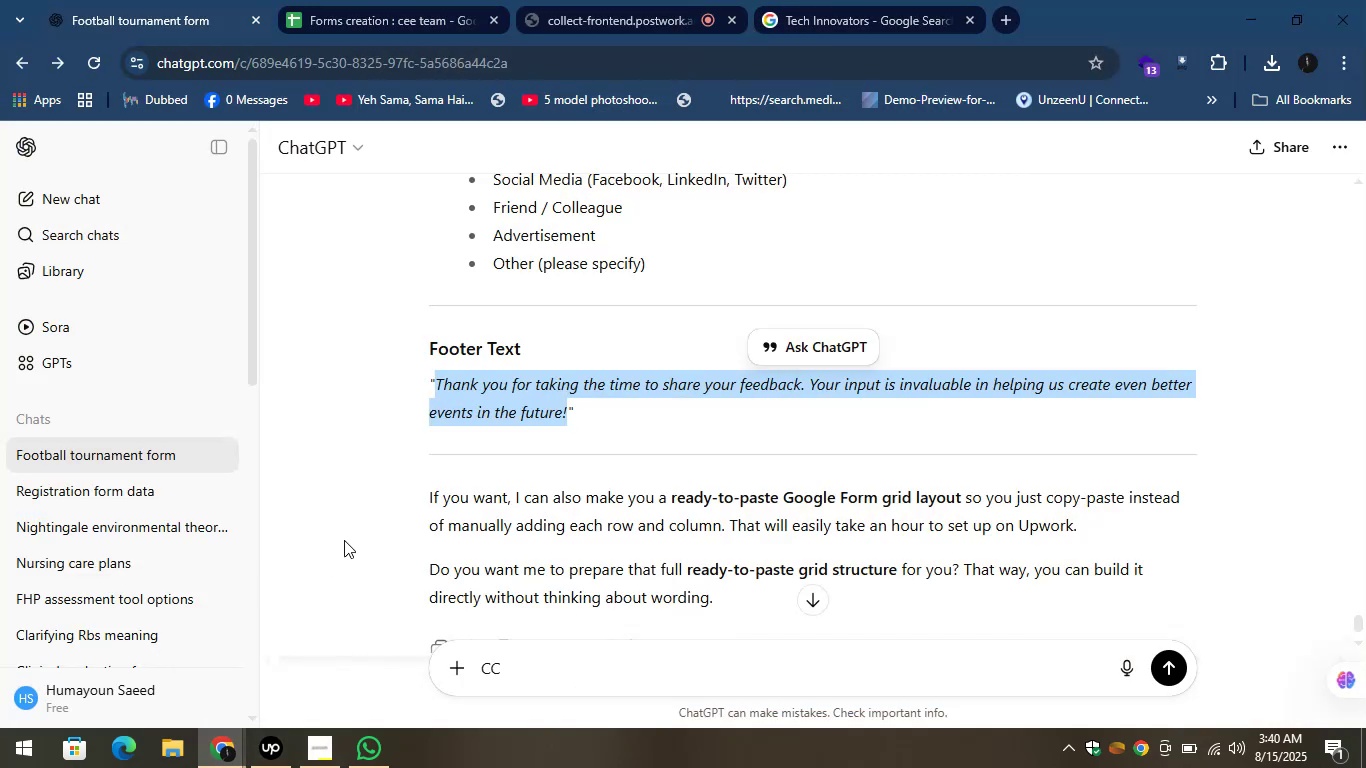 
left_click([349, 519])
 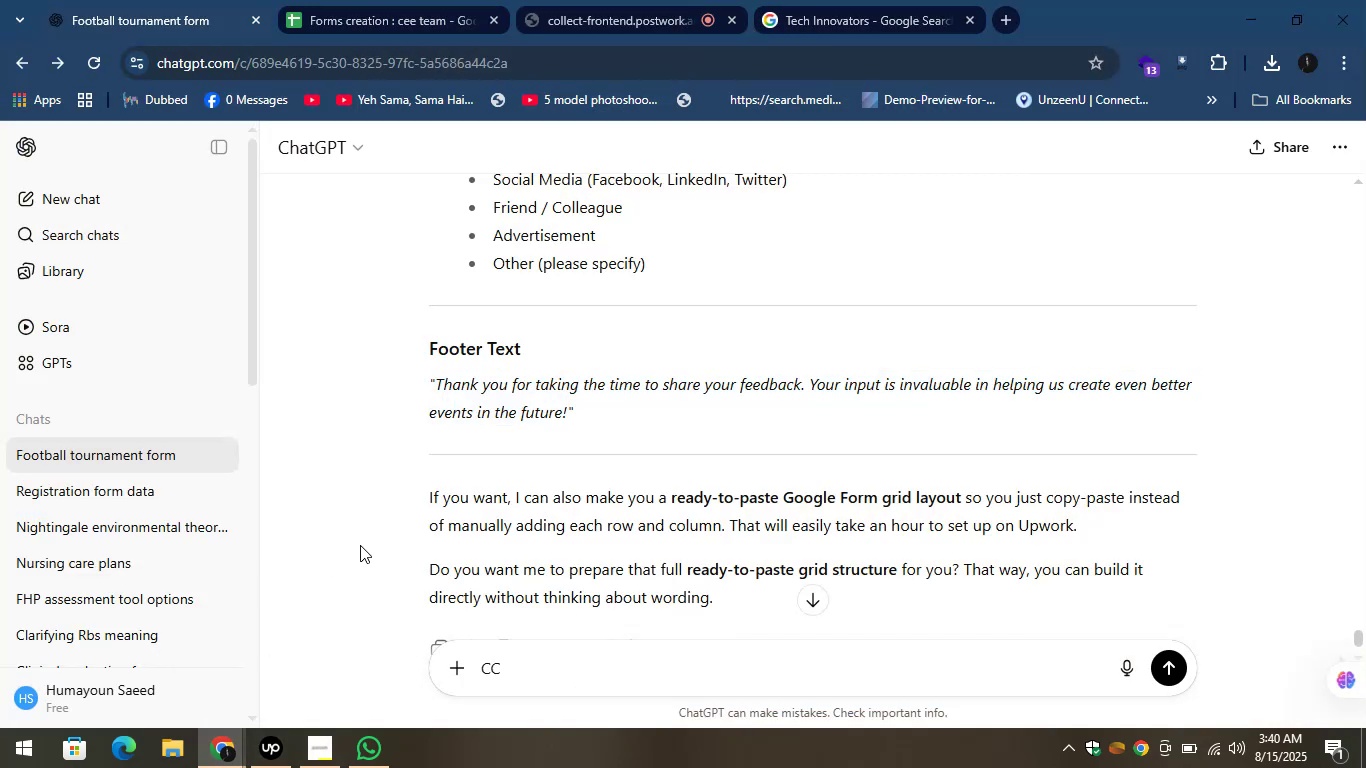 
scroll: coordinate [361, 551], scroll_direction: down, amount: 3.0
 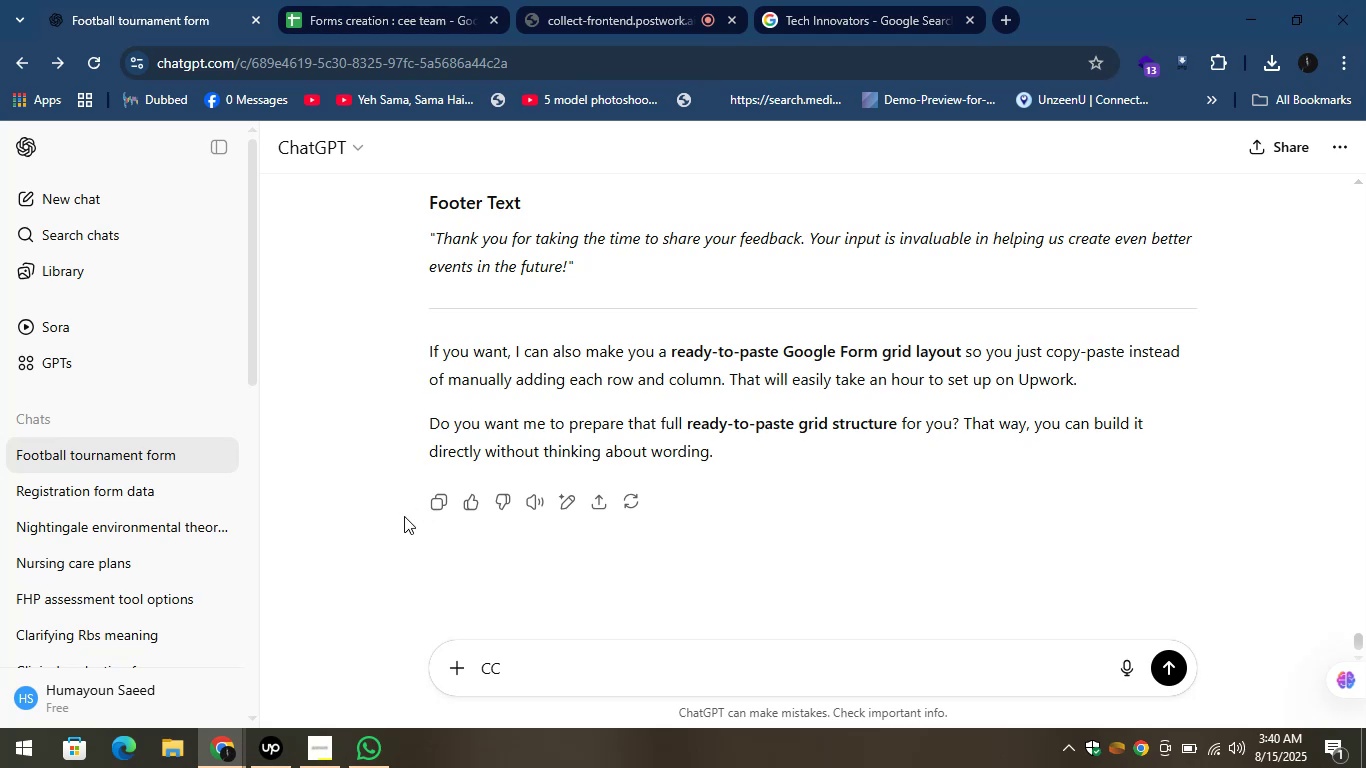 
left_click([229, 752])
 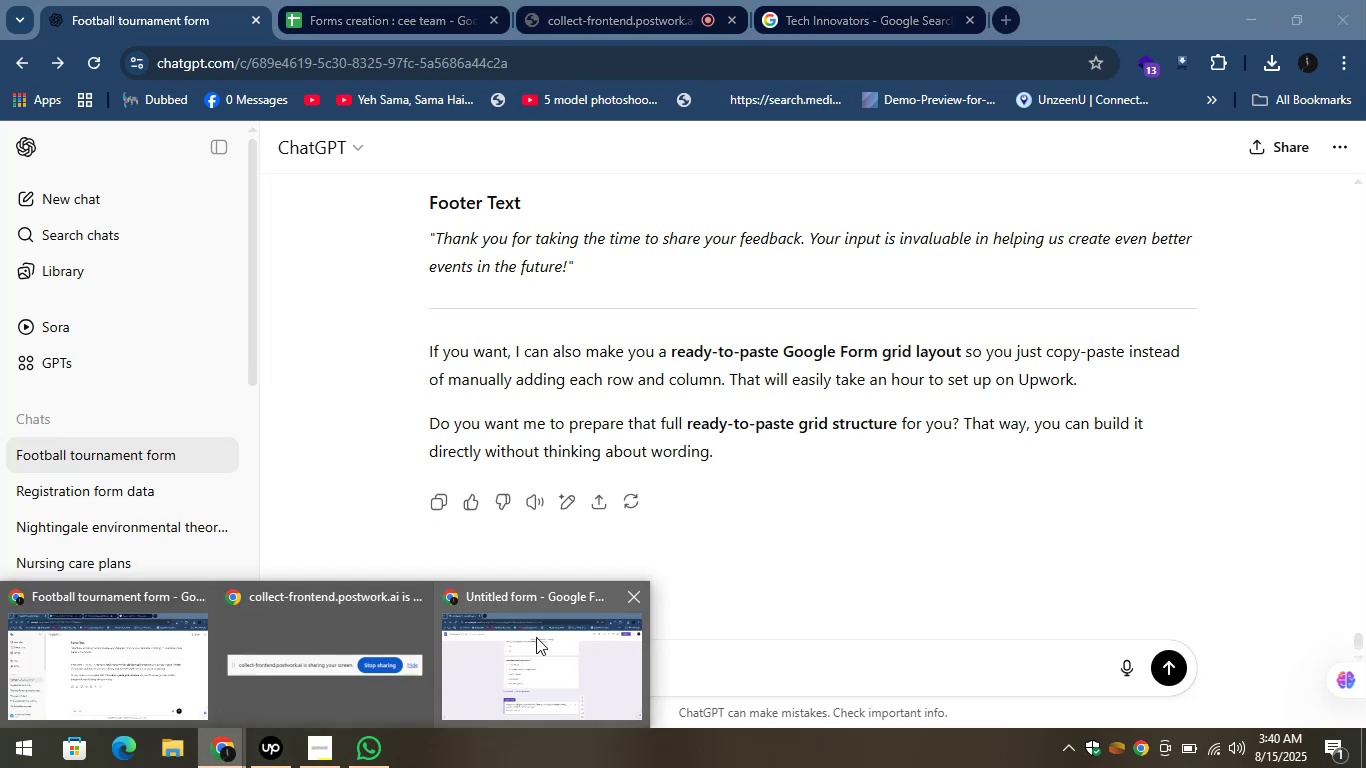 
left_click([536, 637])
 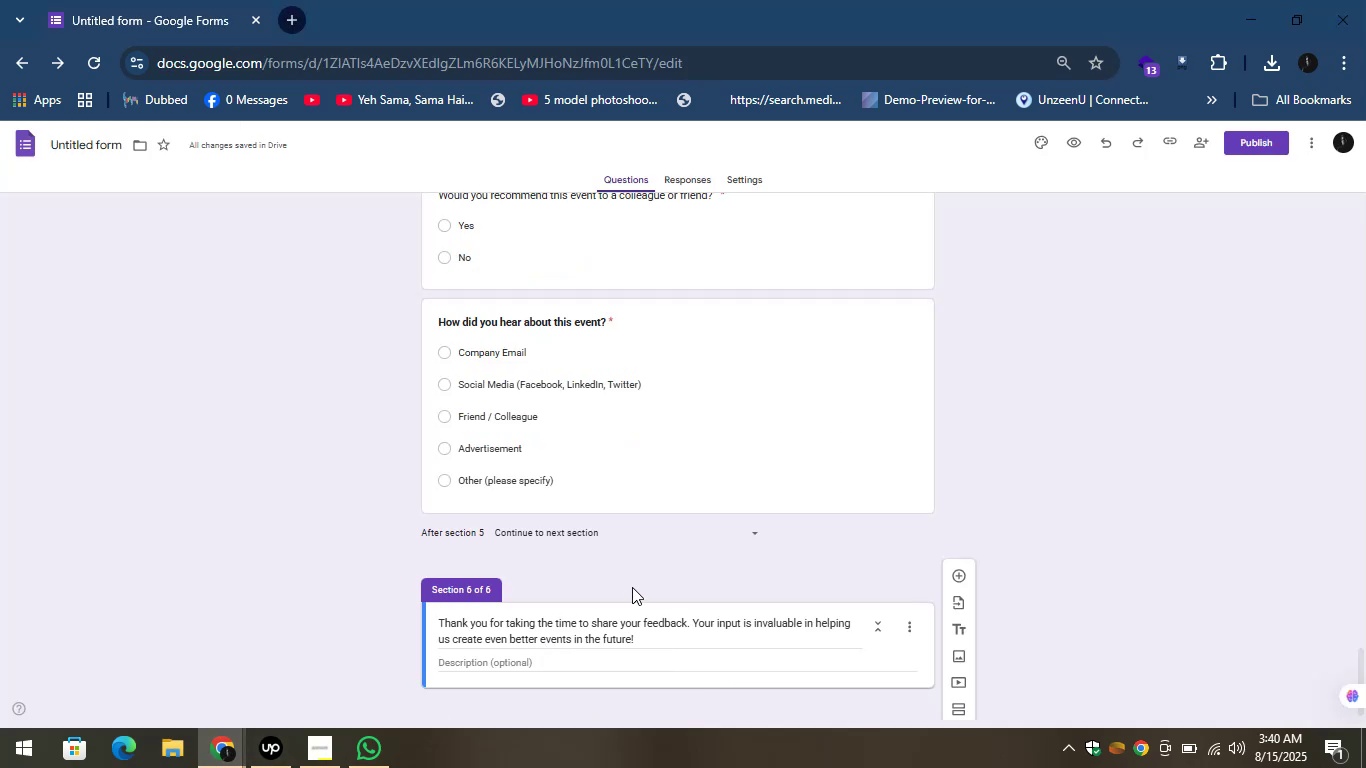 
scroll: coordinate [632, 587], scroll_direction: down, amount: 2.0
 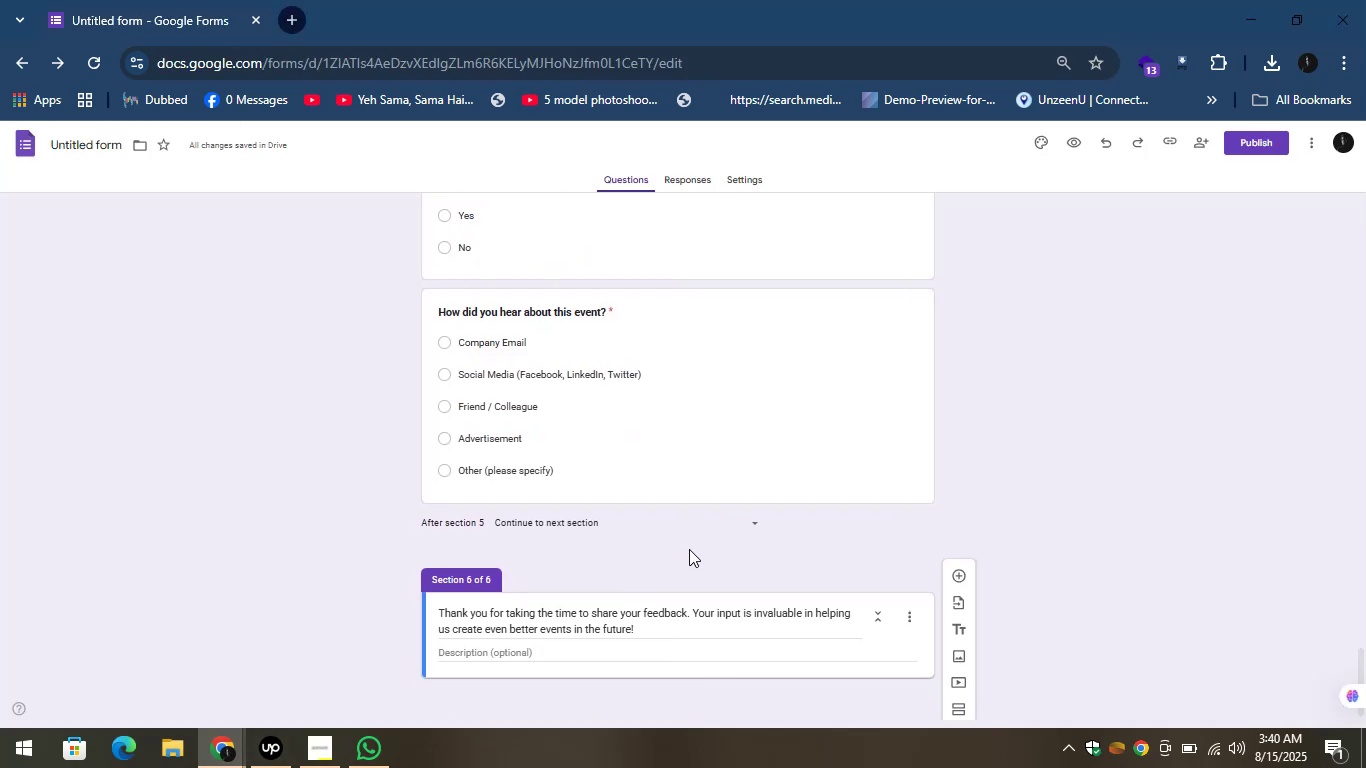 
left_click([689, 550])
 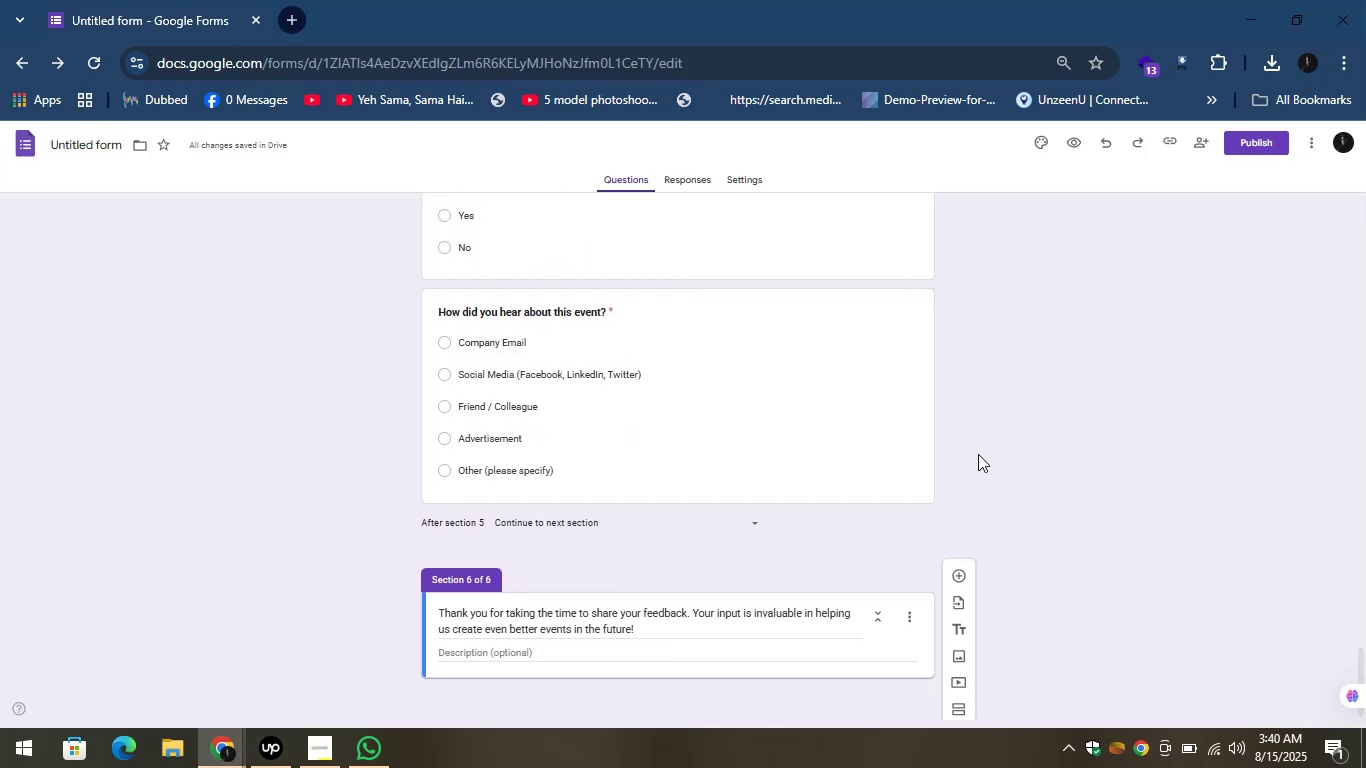 
wait(5.18)
 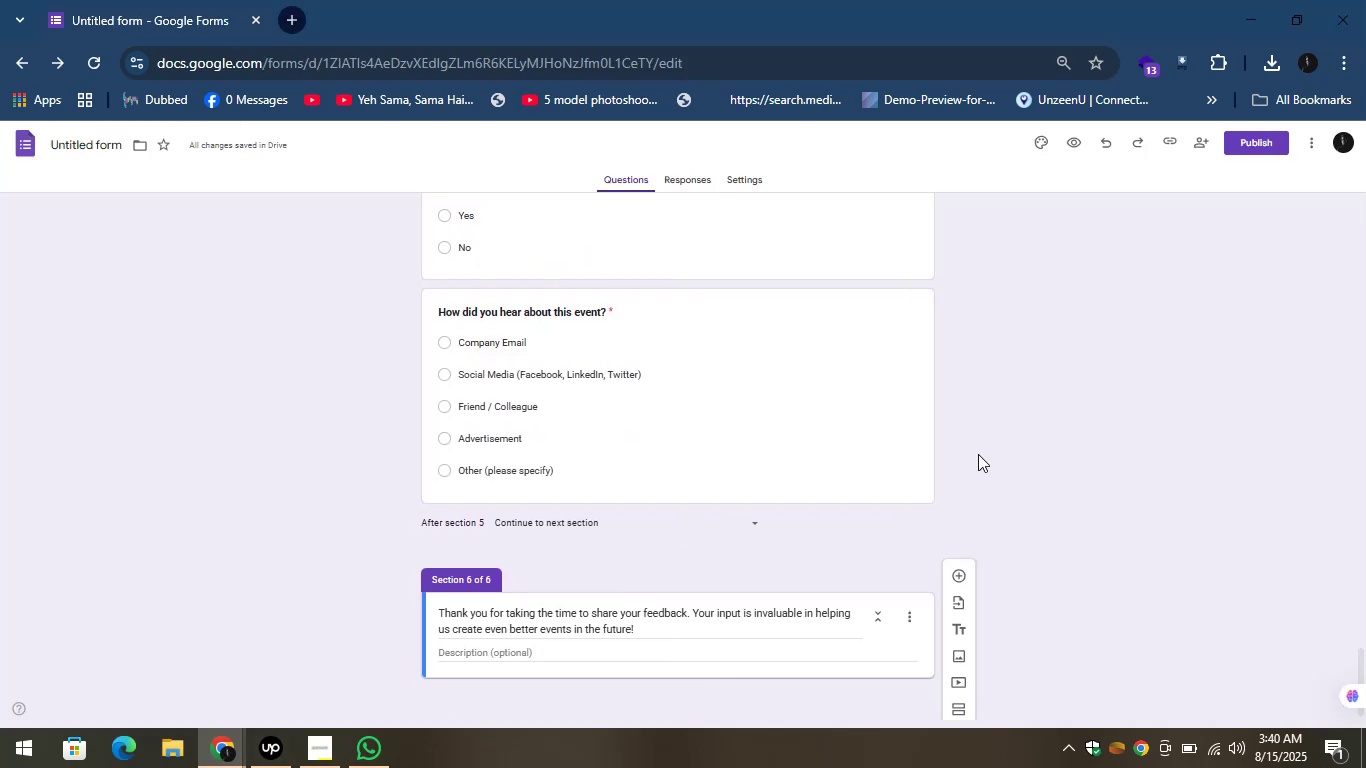 
scroll: coordinate [978, 454], scroll_direction: up, amount: 4.0
 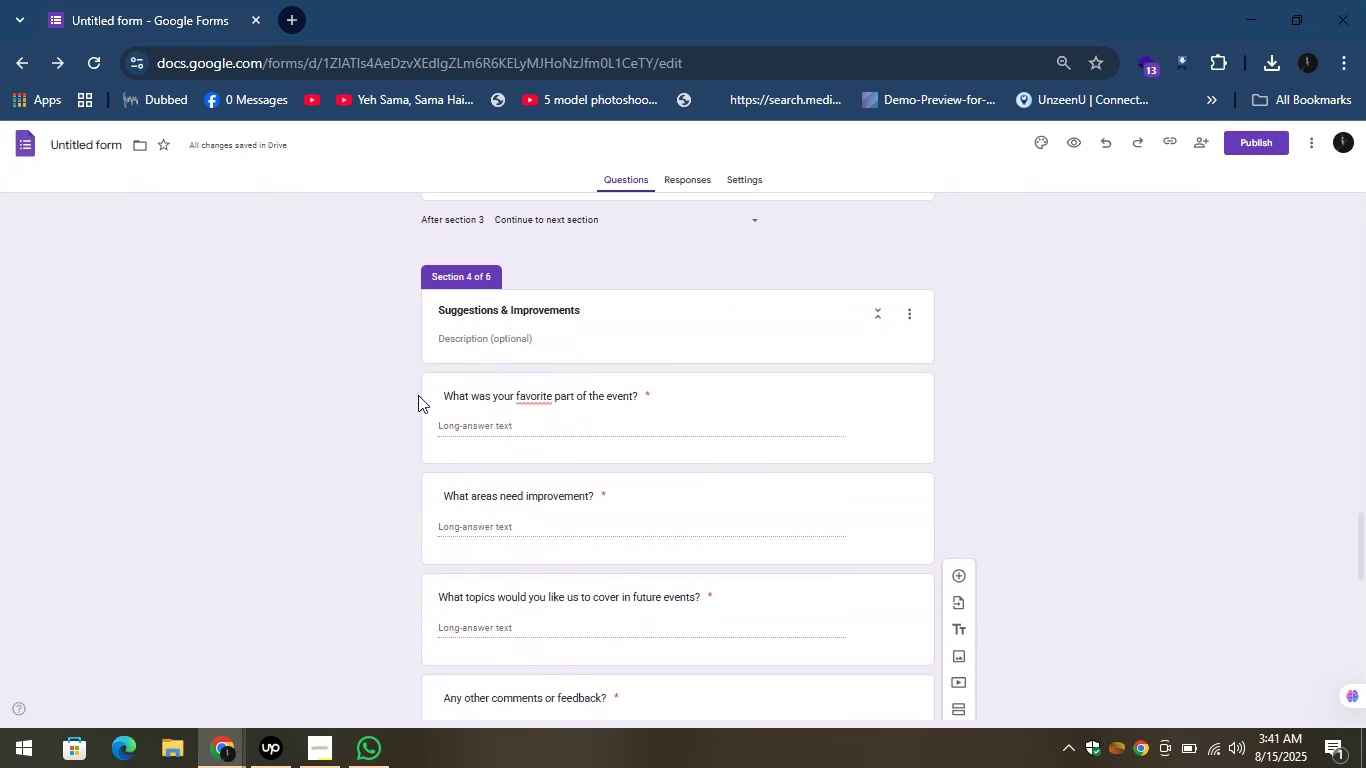 
right_click([516, 397])
 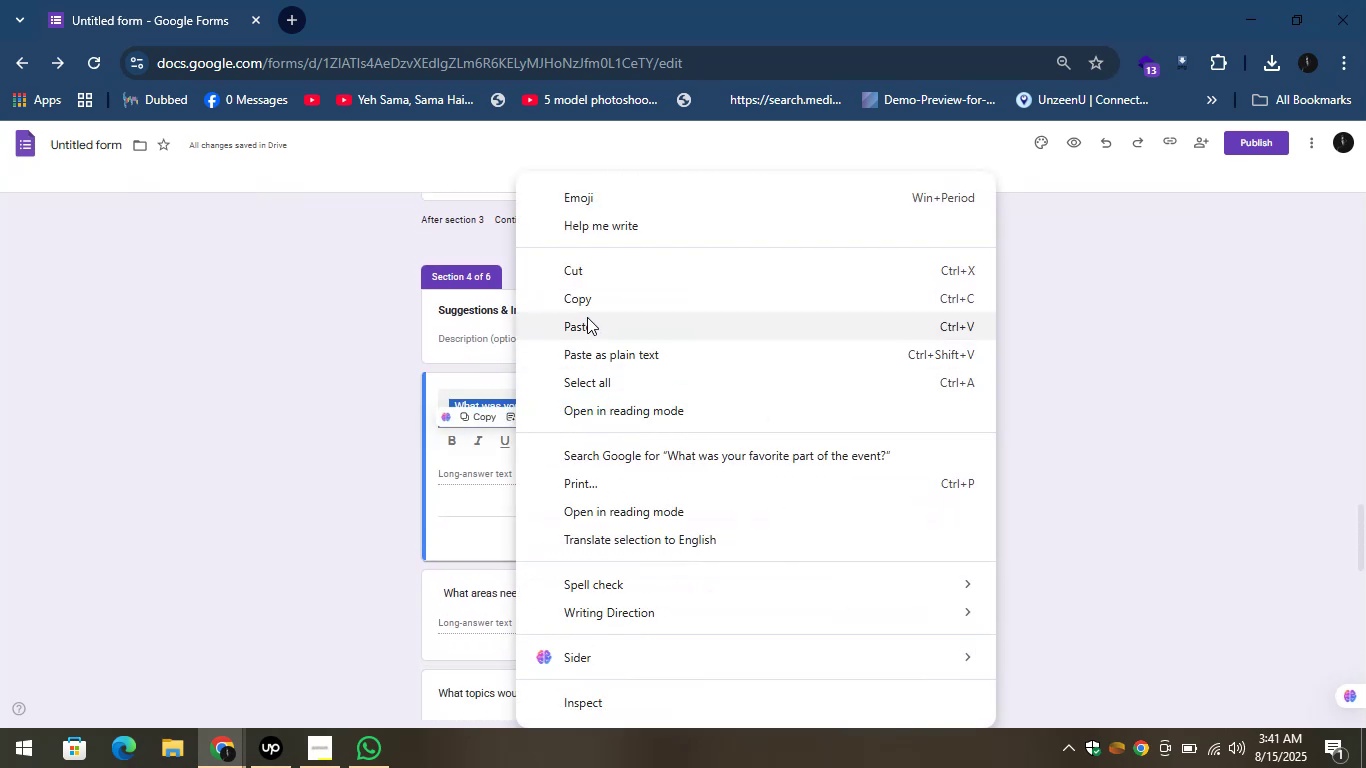 
left_click([594, 317])
 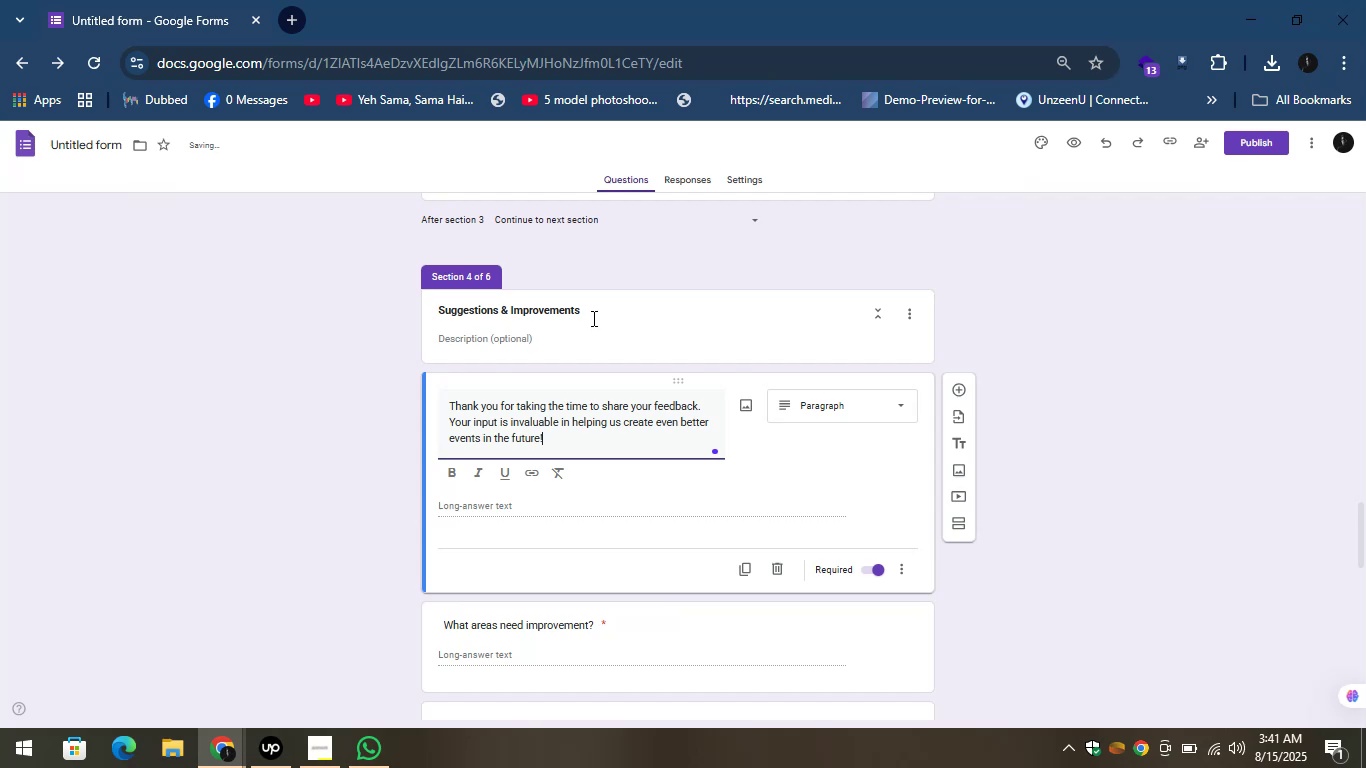 
hold_key(key=ControlLeft, duration=0.86)
 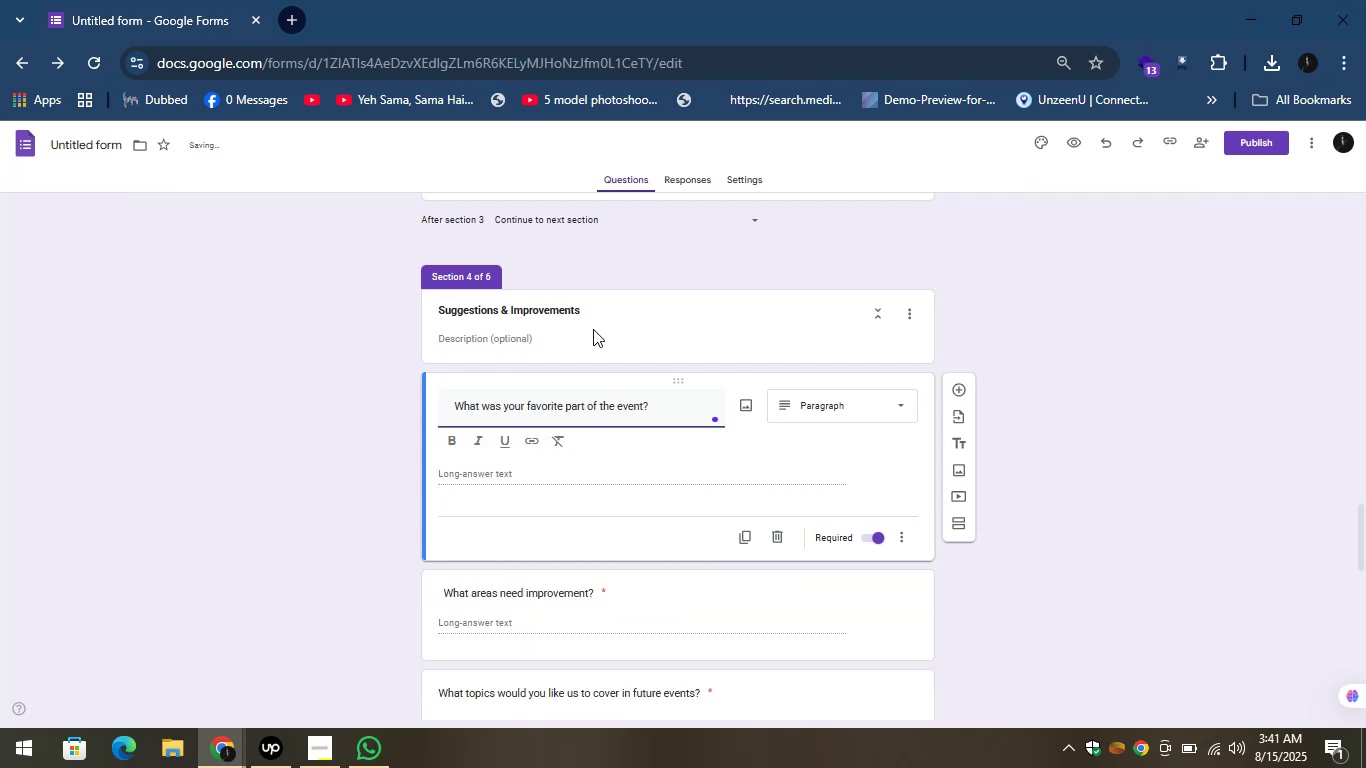 
hold_key(key=Z, duration=0.47)
 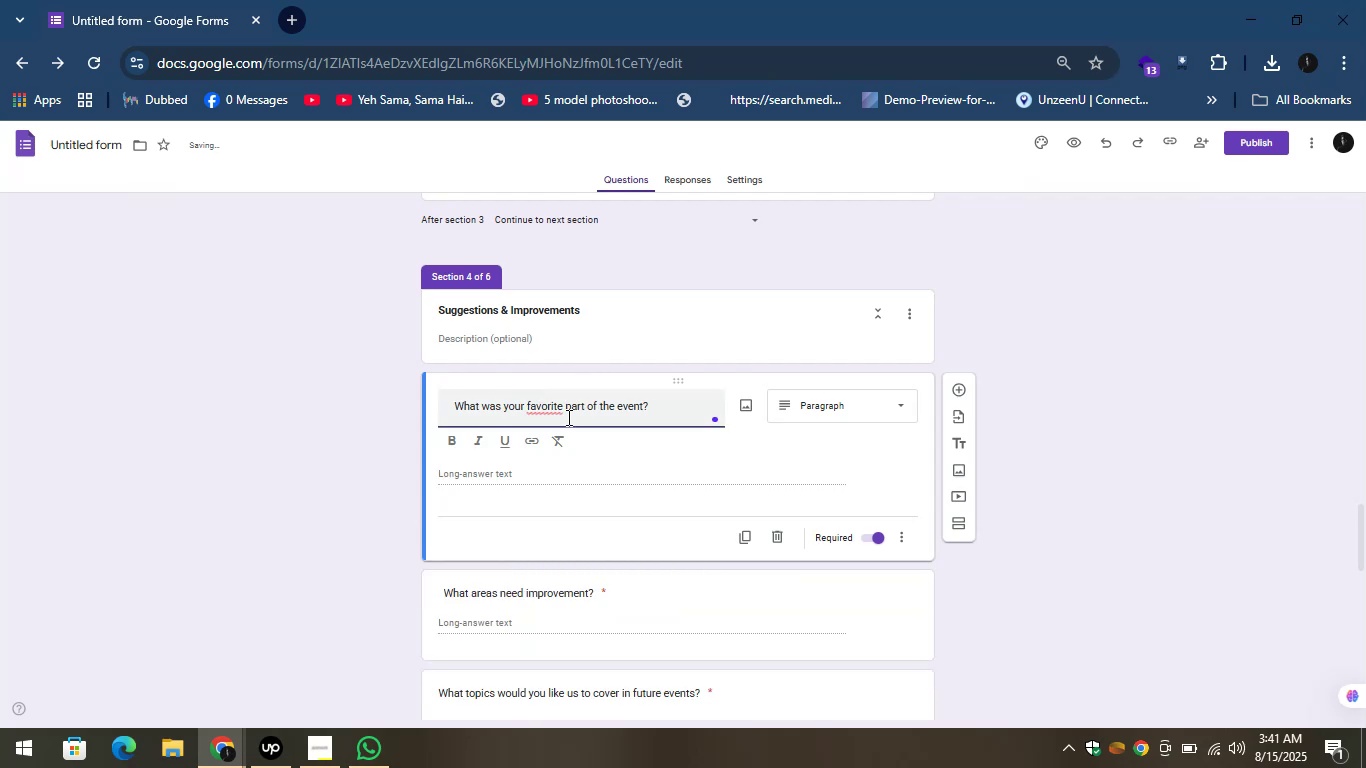 
right_click([550, 405])
 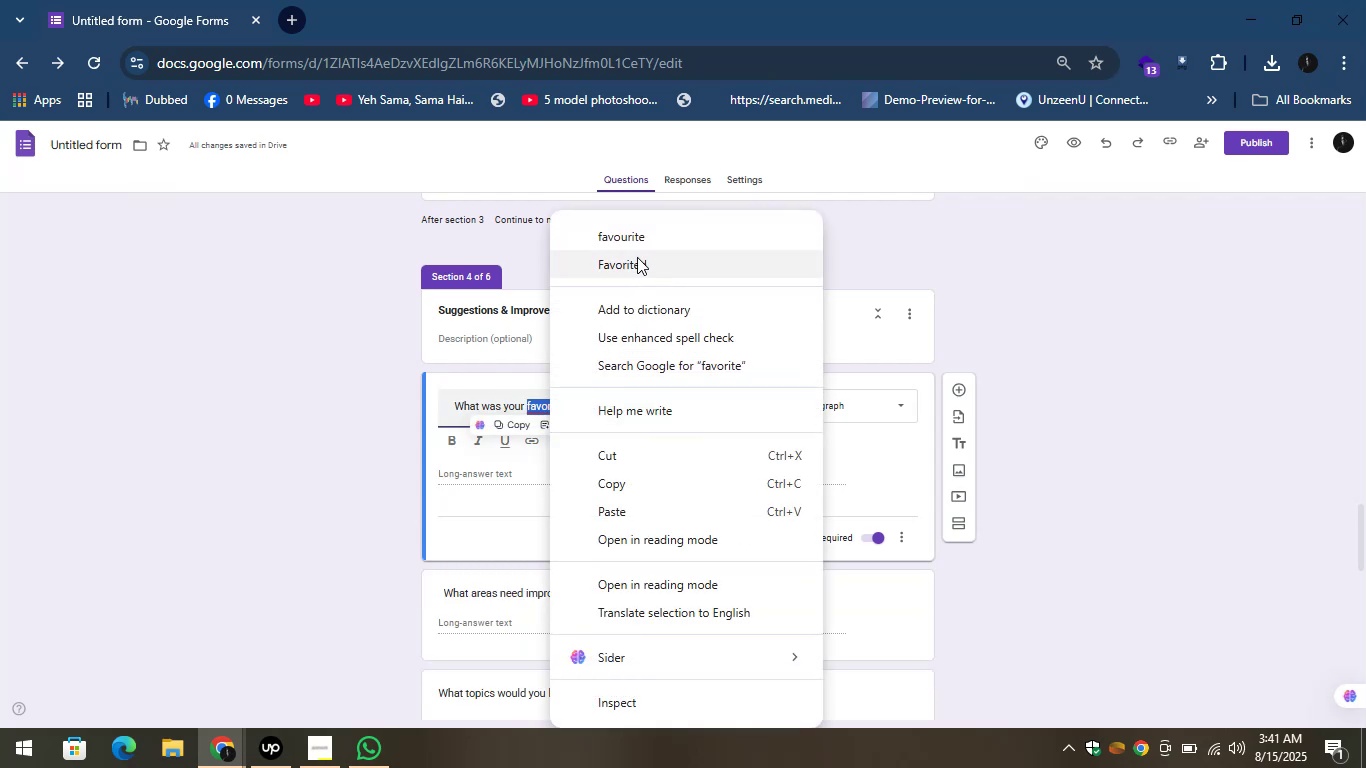 
left_click([642, 236])
 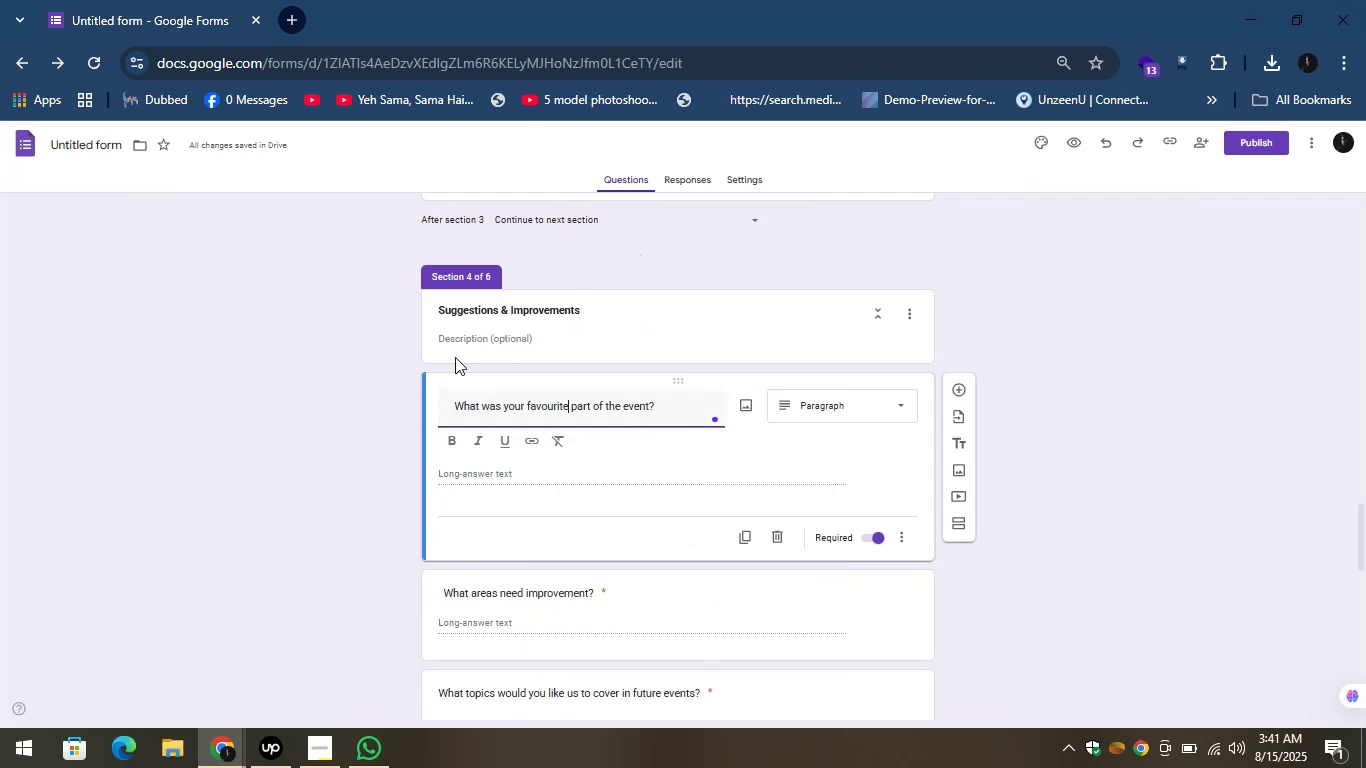 
left_click([450, 358])
 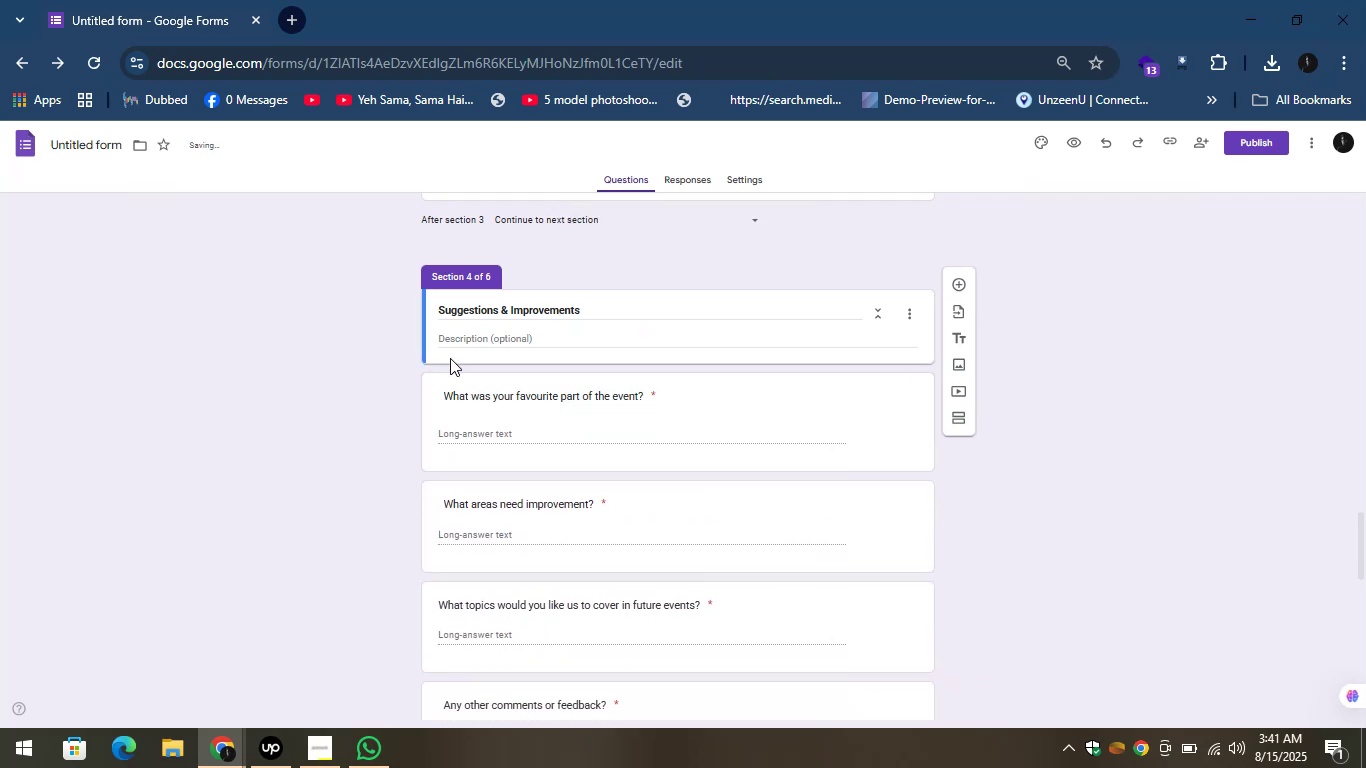 
scroll: coordinate [579, 377], scroll_direction: up, amount: 29.0
 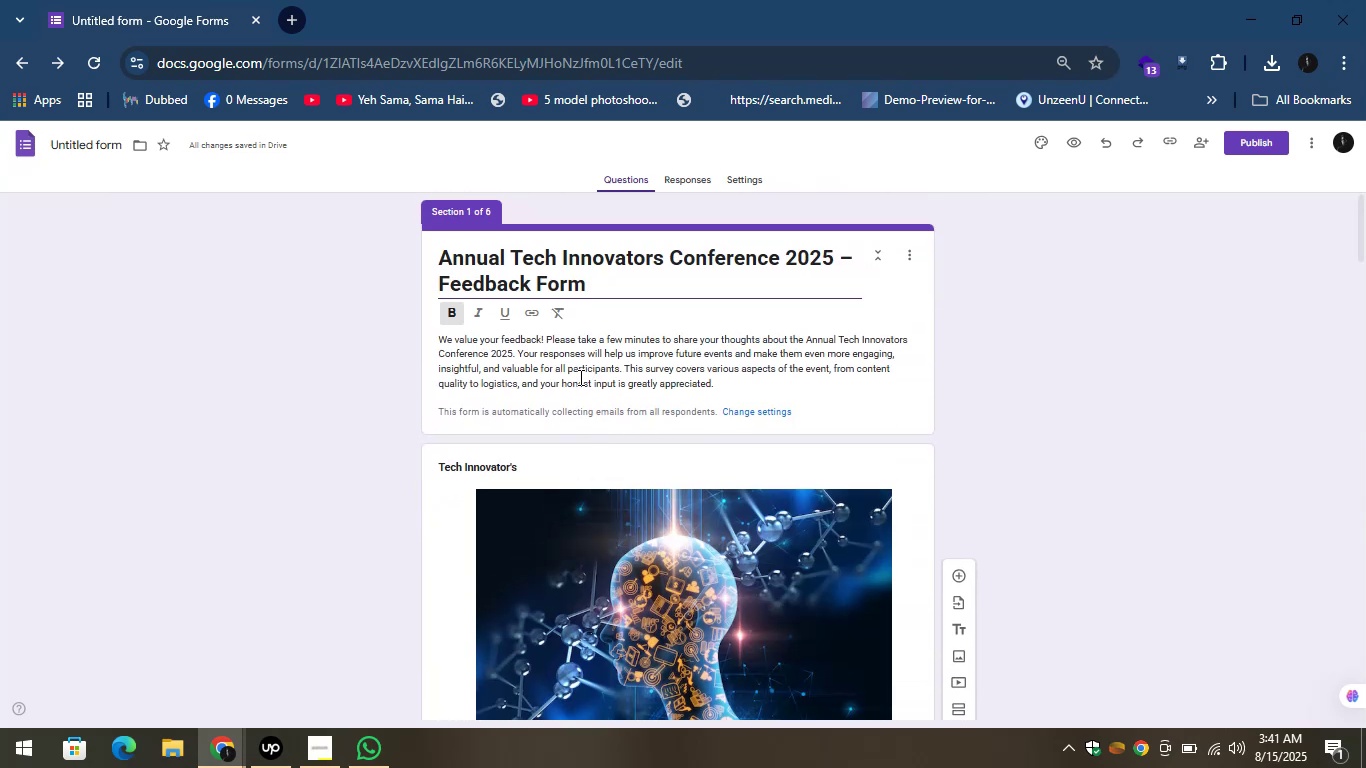 
scroll: coordinate [579, 381], scroll_direction: down, amount: 2.0
 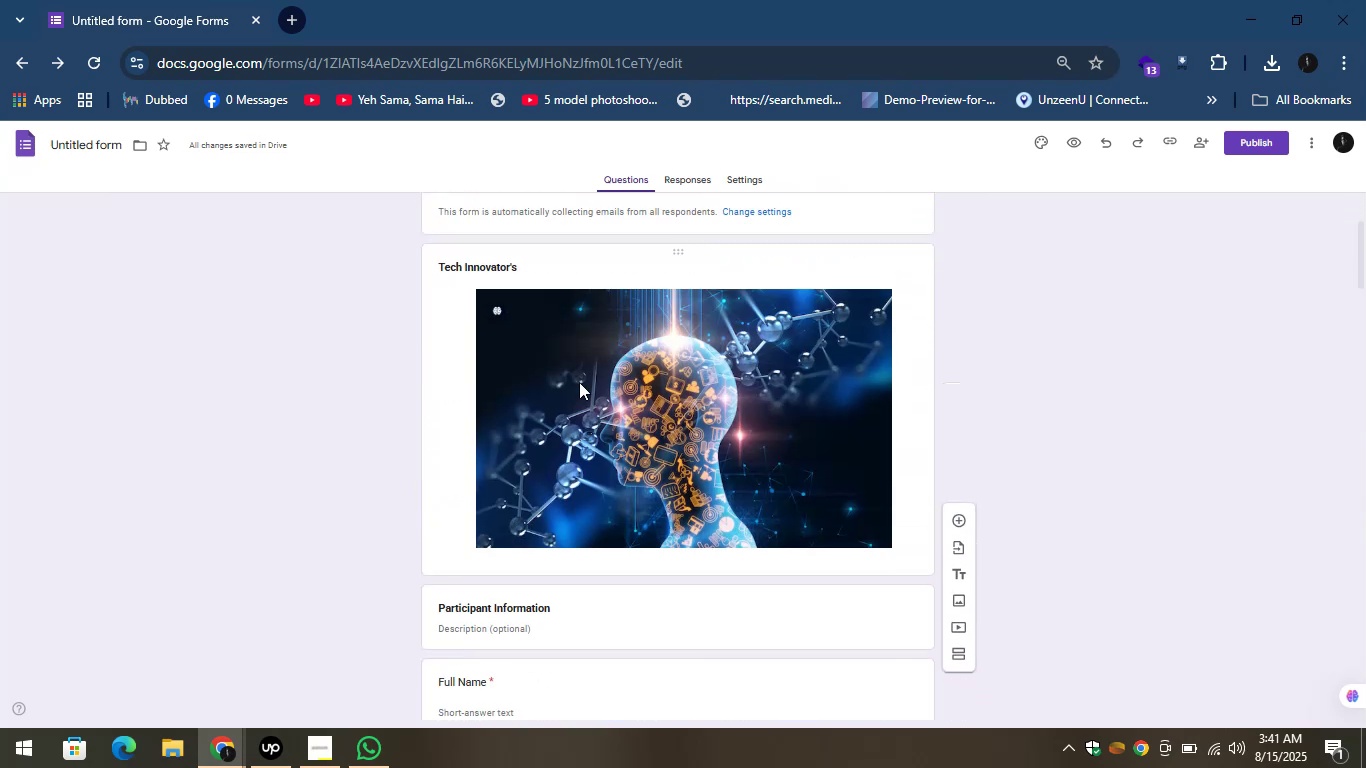 
scroll: coordinate [579, 382], scroll_direction: up, amount: 3.0
 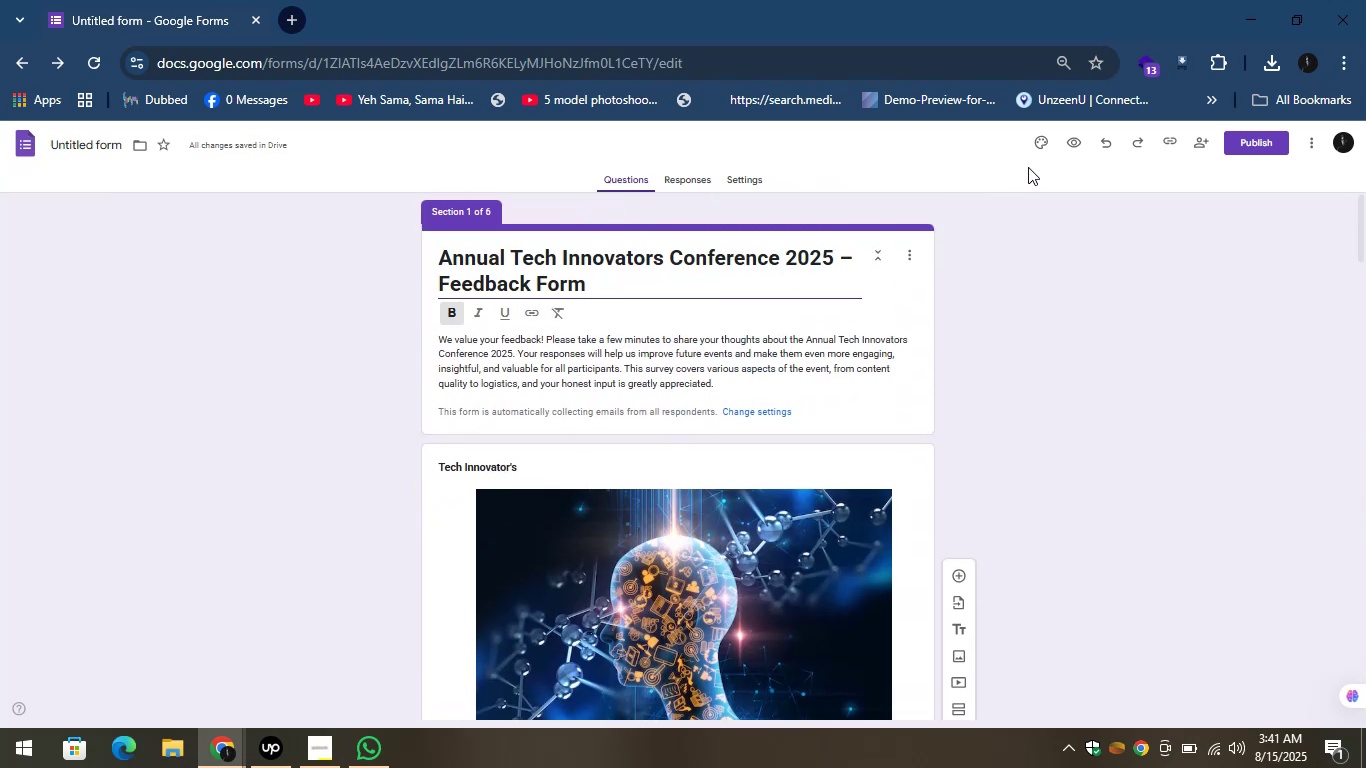 
left_click([1038, 157])
 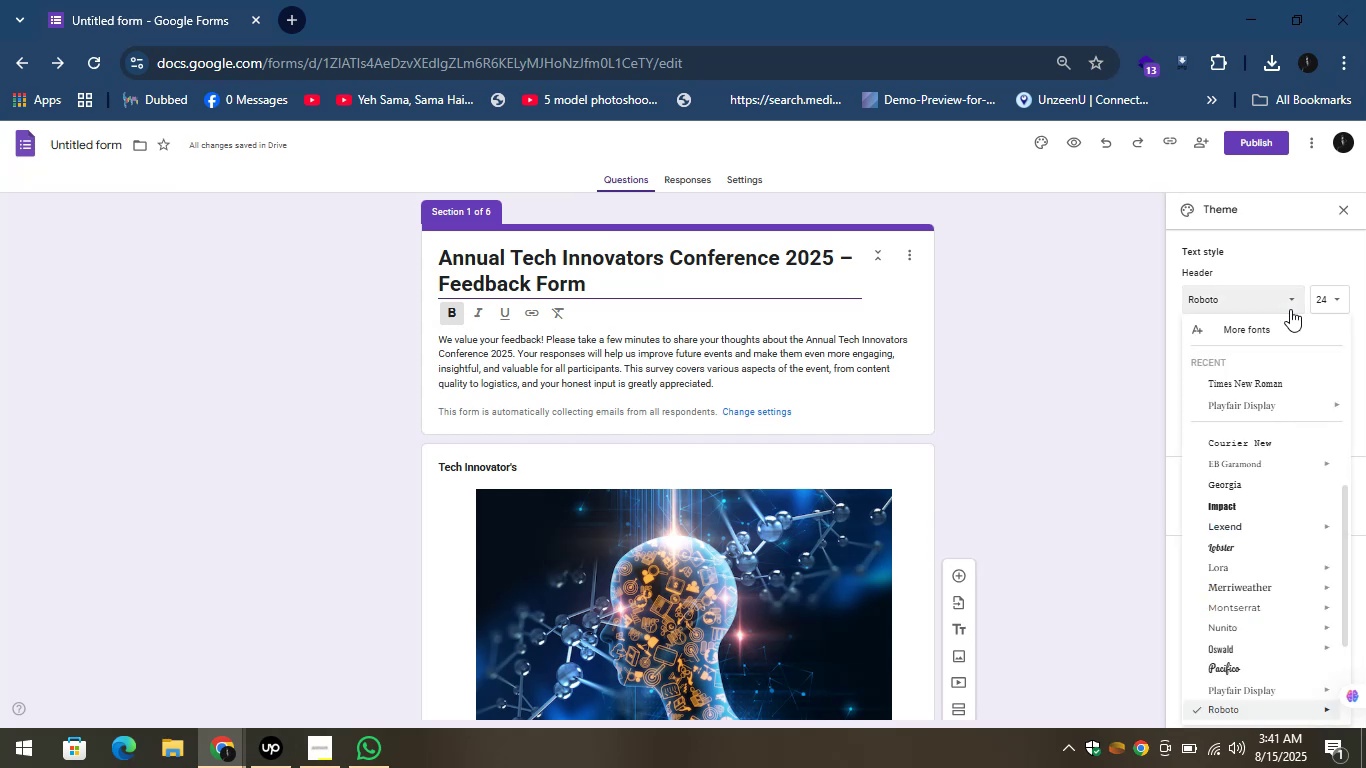 
wait(11.27)
 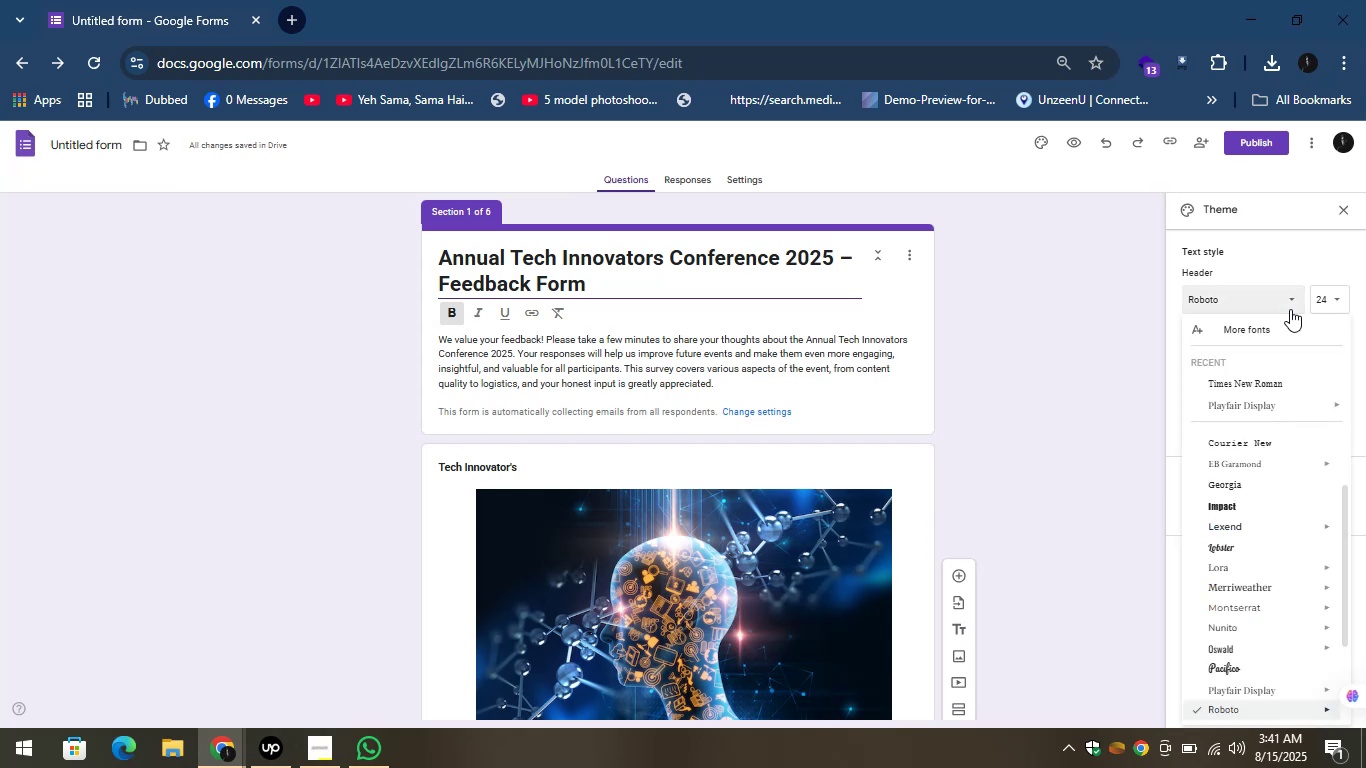 
left_click([1292, 389])
 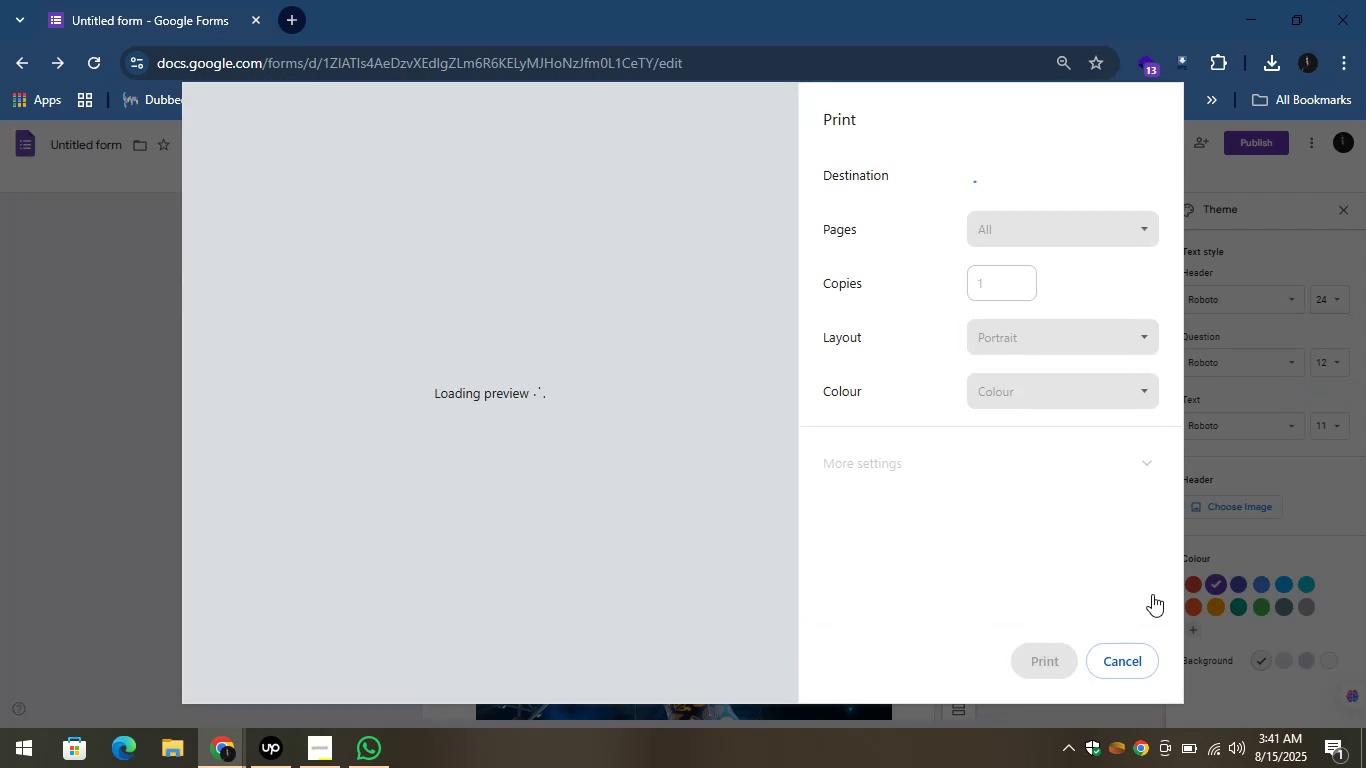 
left_click([1093, 651])
 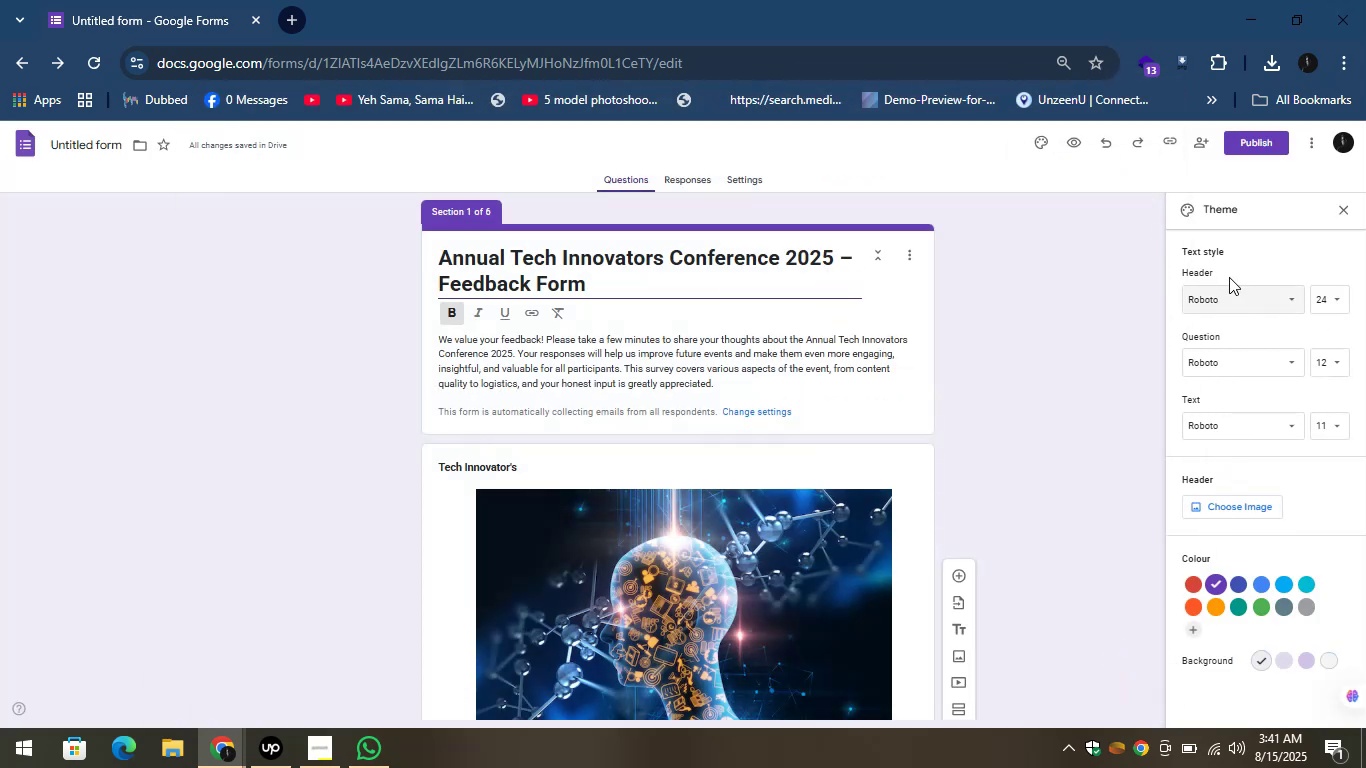 
left_click([1231, 298])
 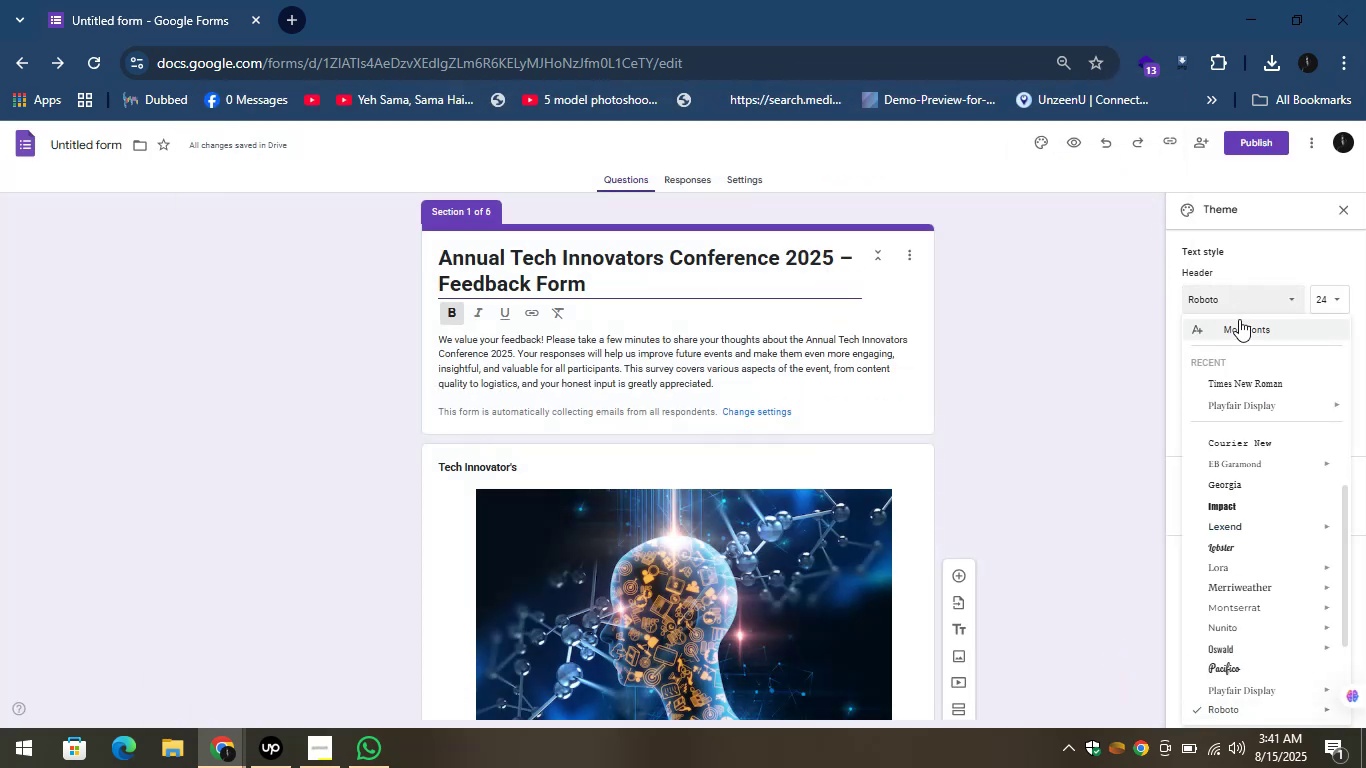 
scroll: coordinate [1239, 319], scroll_direction: down, amount: 1.0
 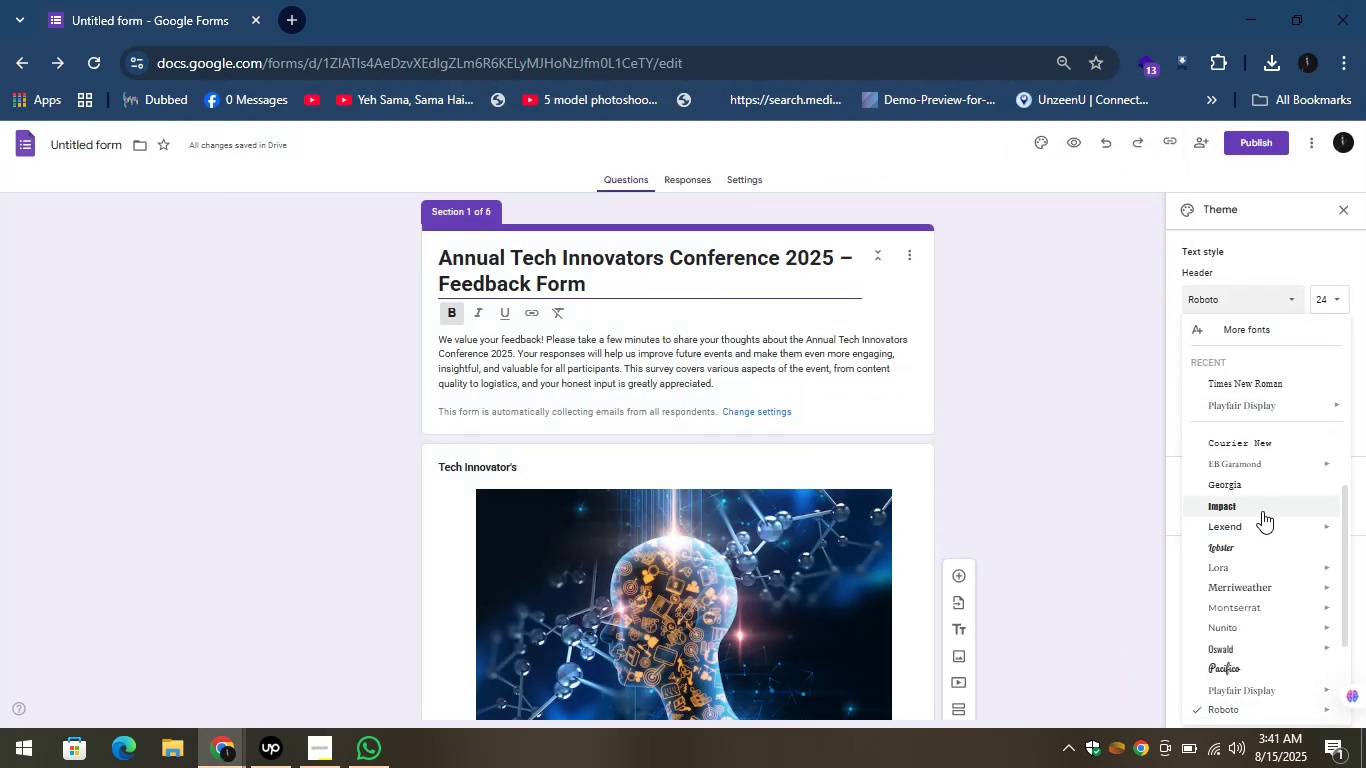 
mouse_move([1225, 493])
 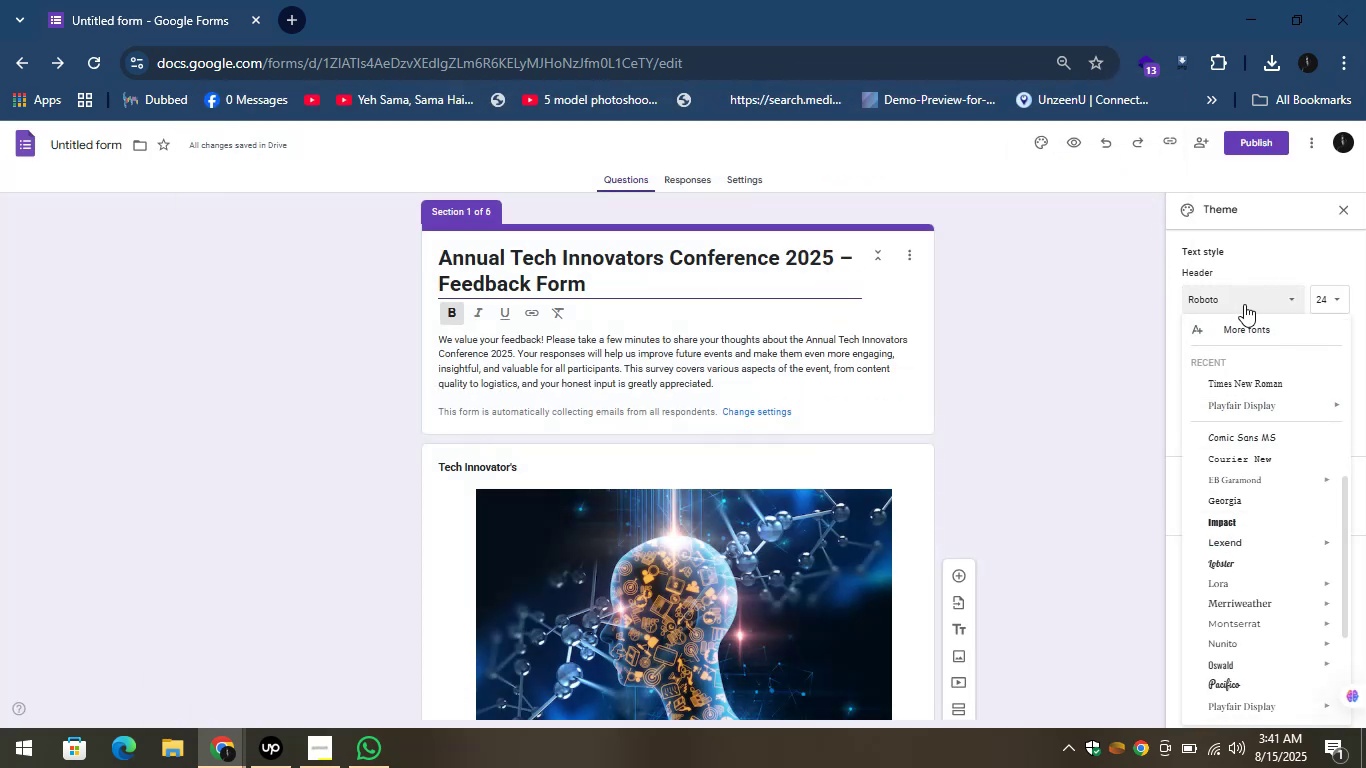 
scroll: coordinate [1243, 305], scroll_direction: up, amount: 1.0
 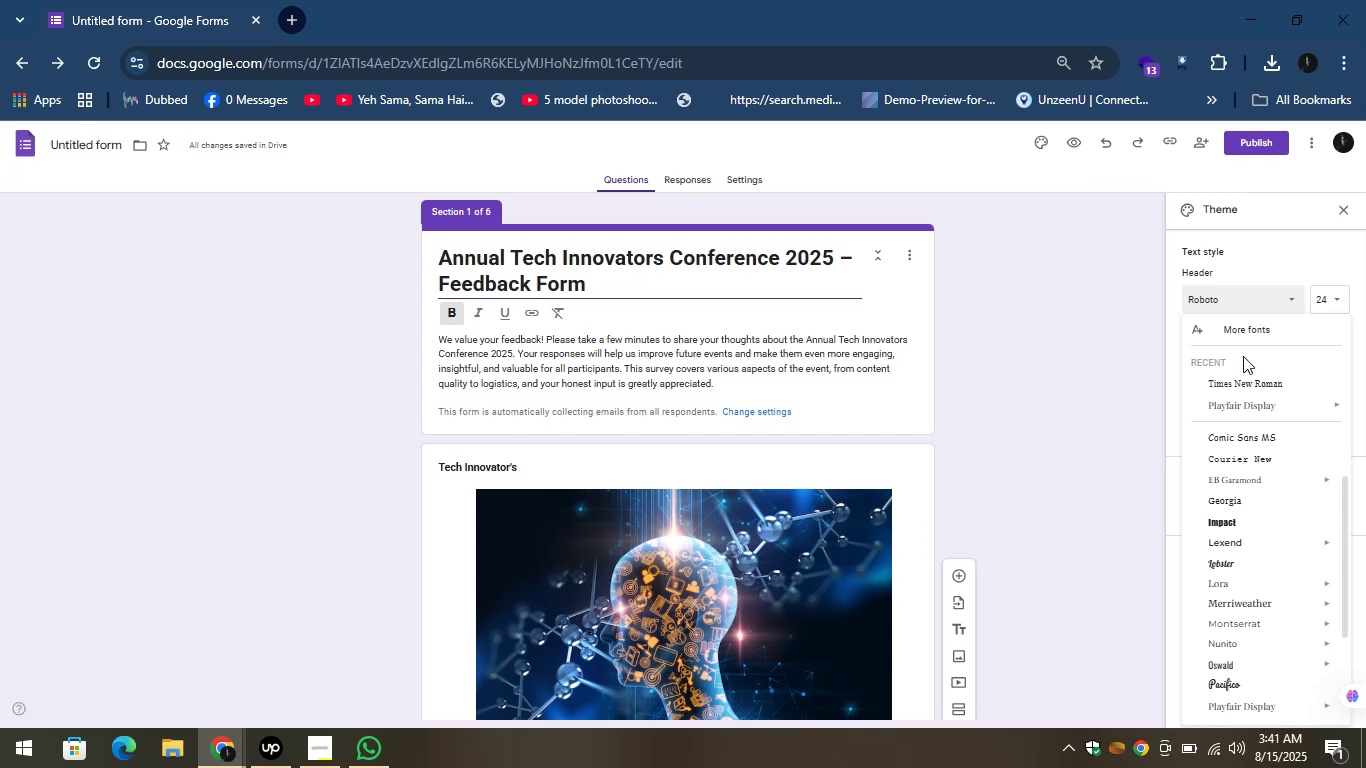 
scroll: coordinate [1249, 396], scroll_direction: down, amount: 2.0
 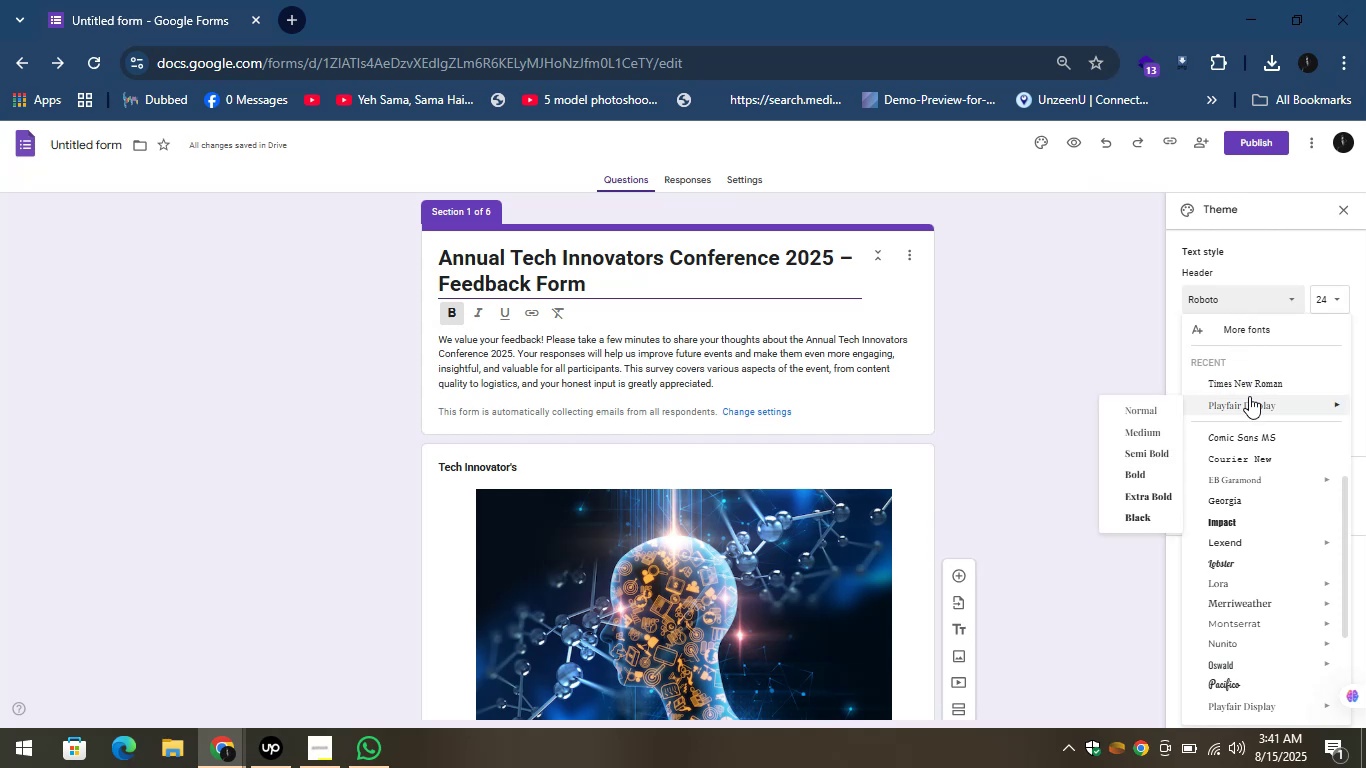 
wait(7.48)
 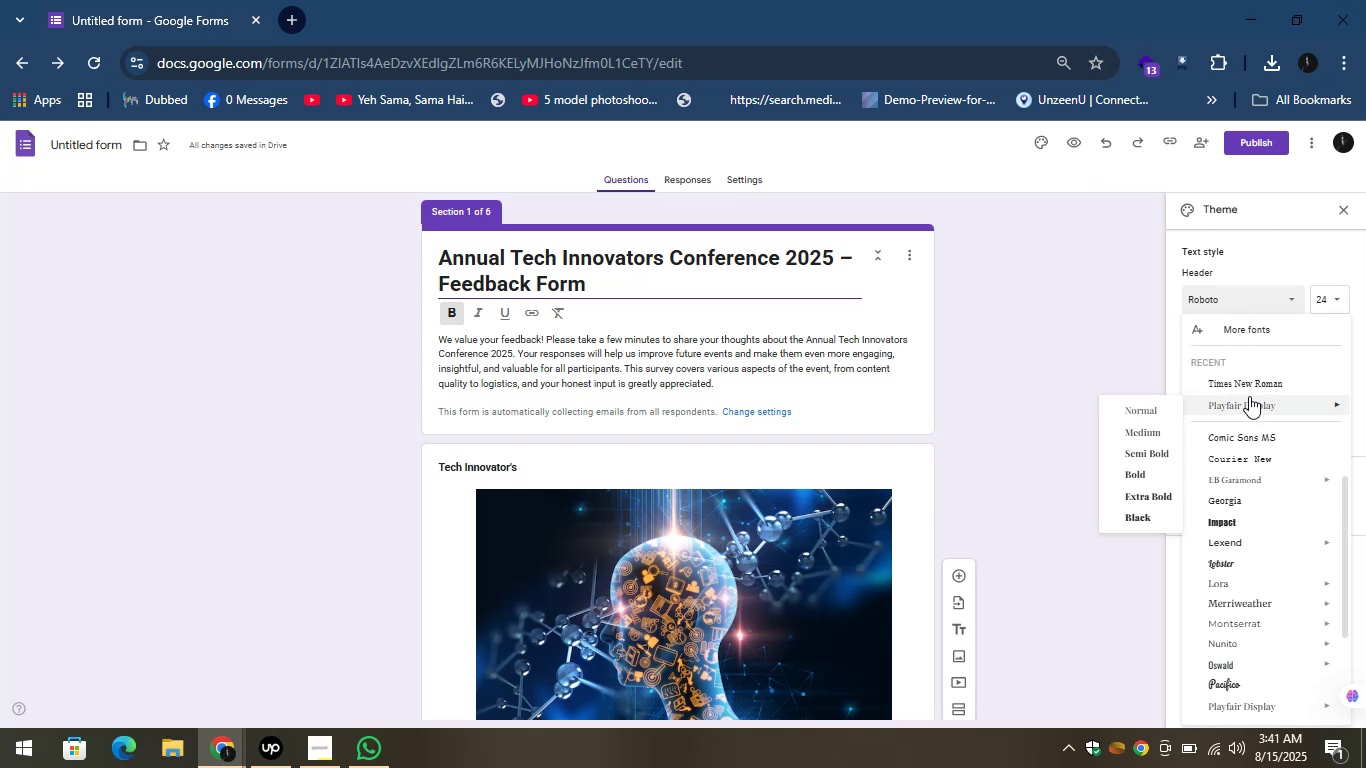 
mouse_move([1229, 595])
 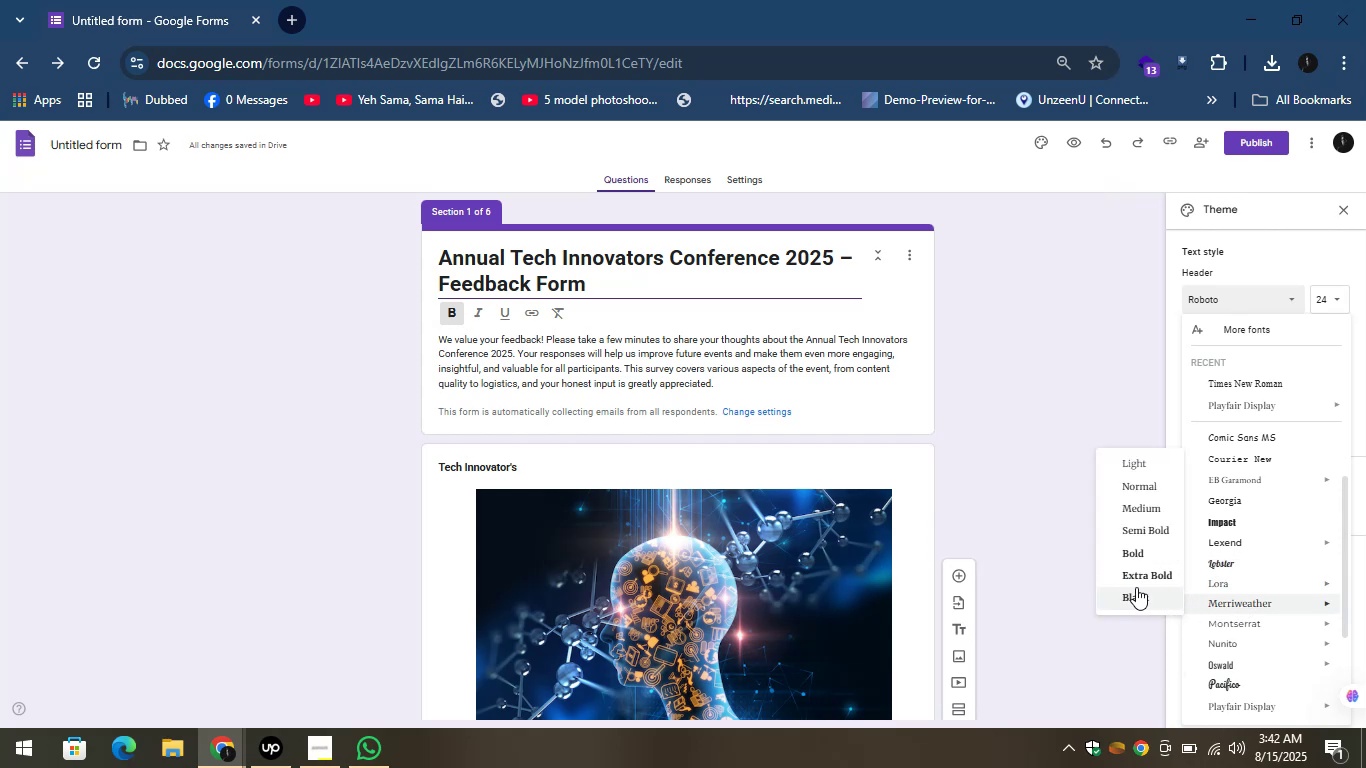 
wait(7.18)
 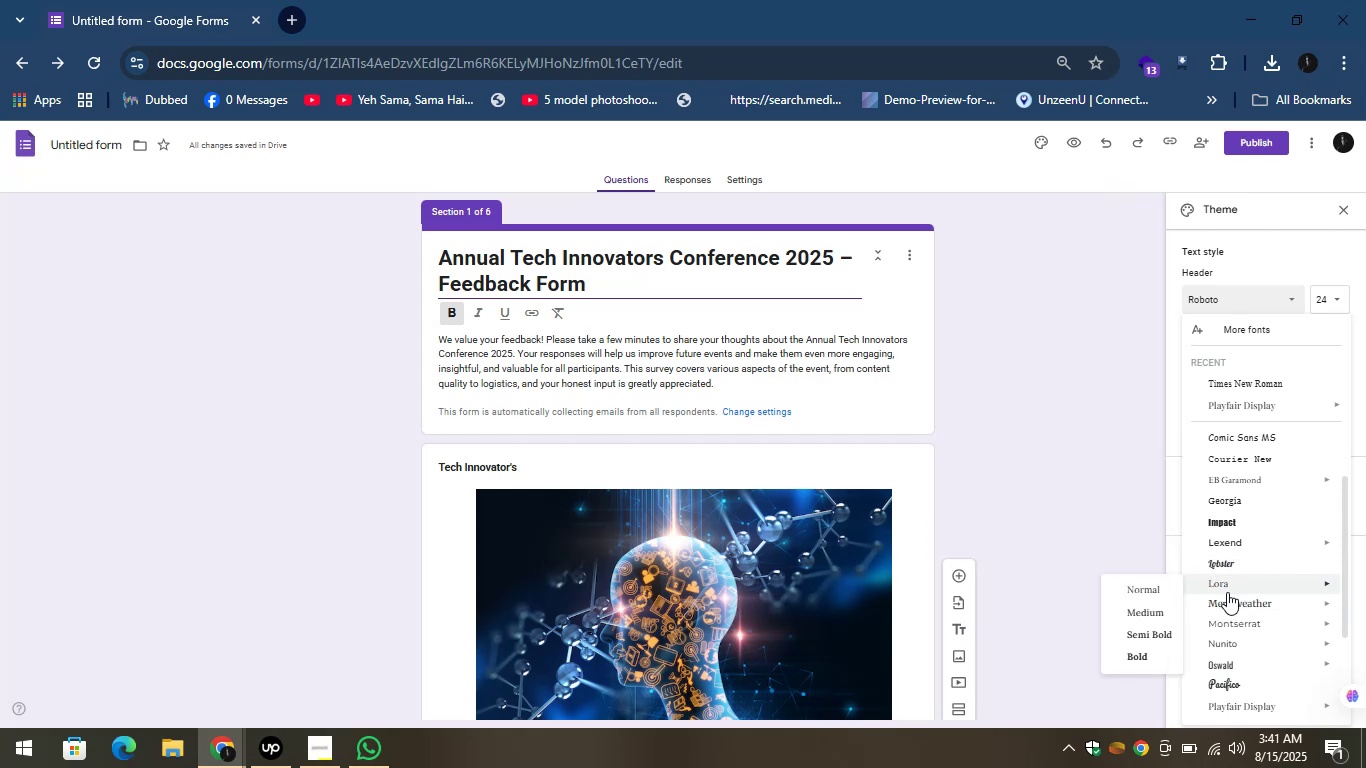 
left_click([1115, 556])
 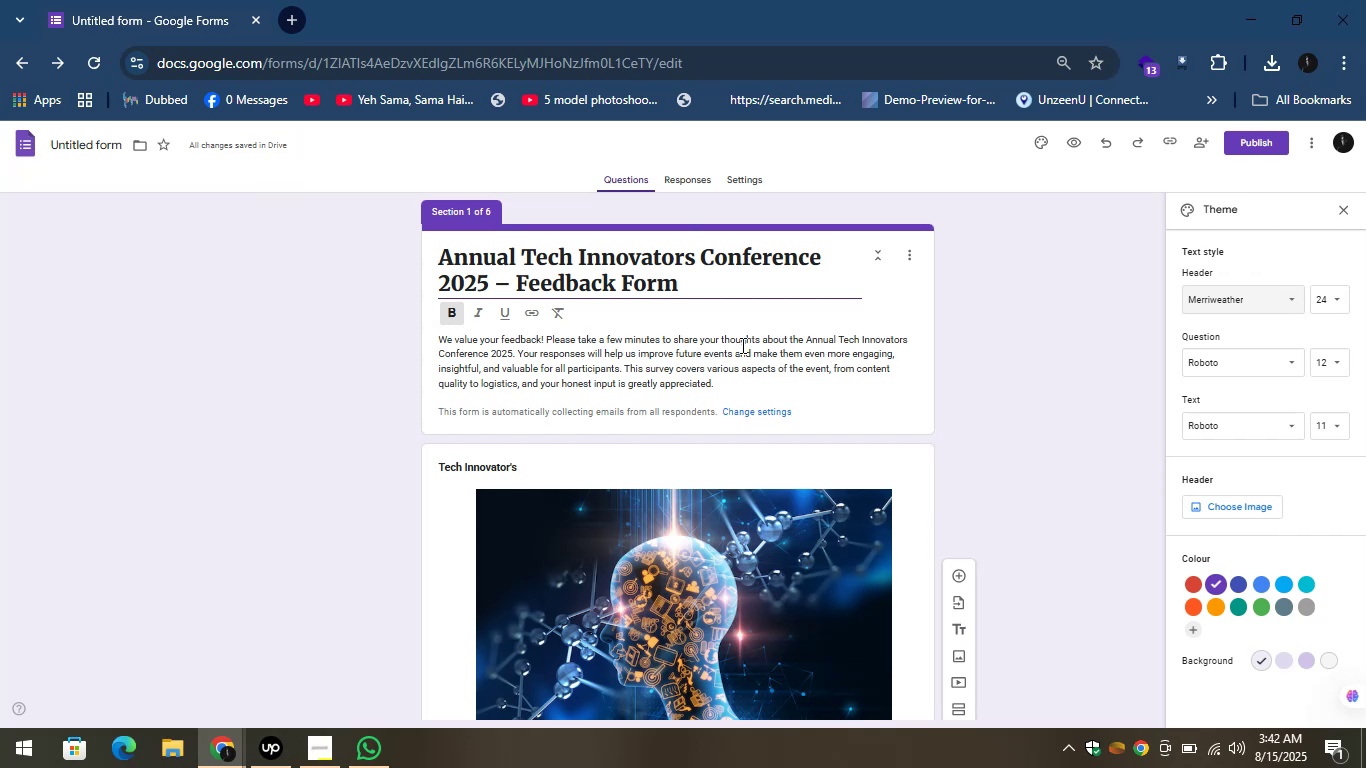 
wait(5.62)
 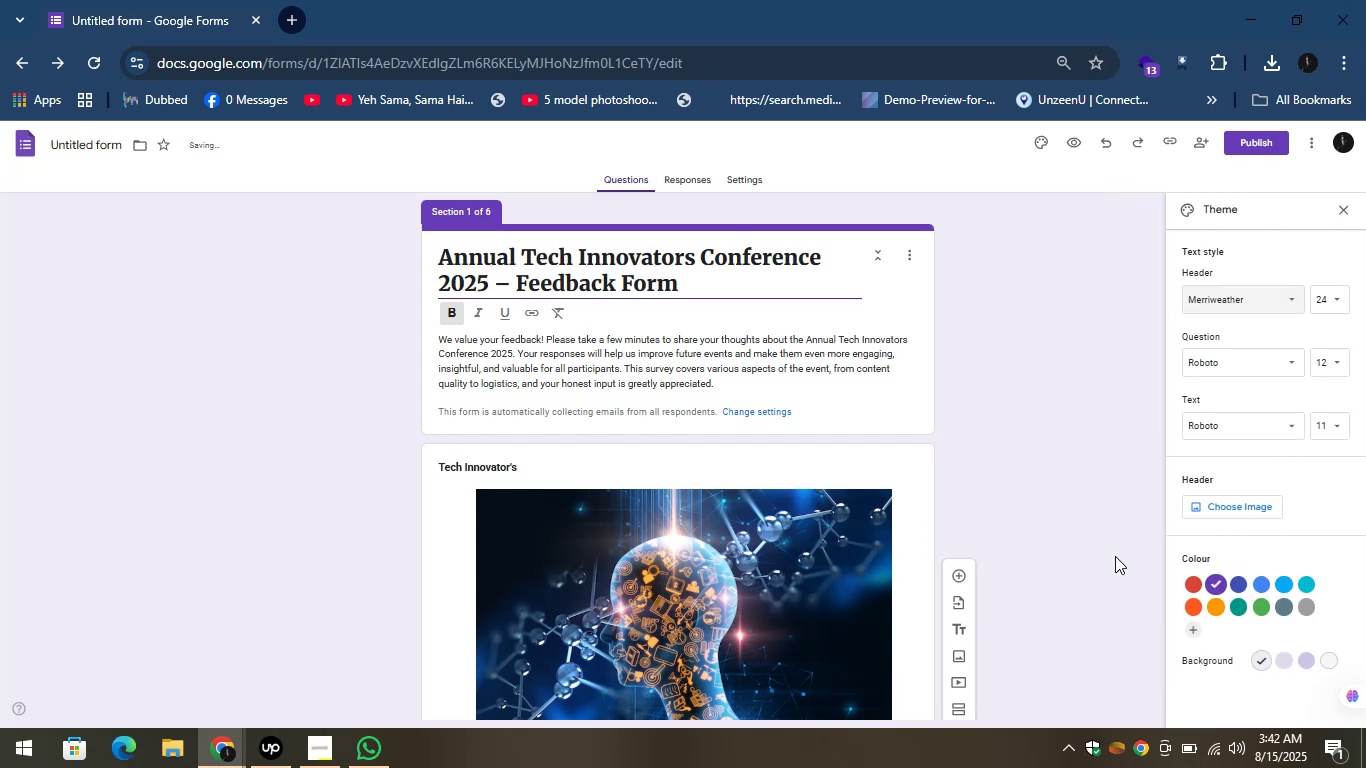 
left_click([645, 346])
 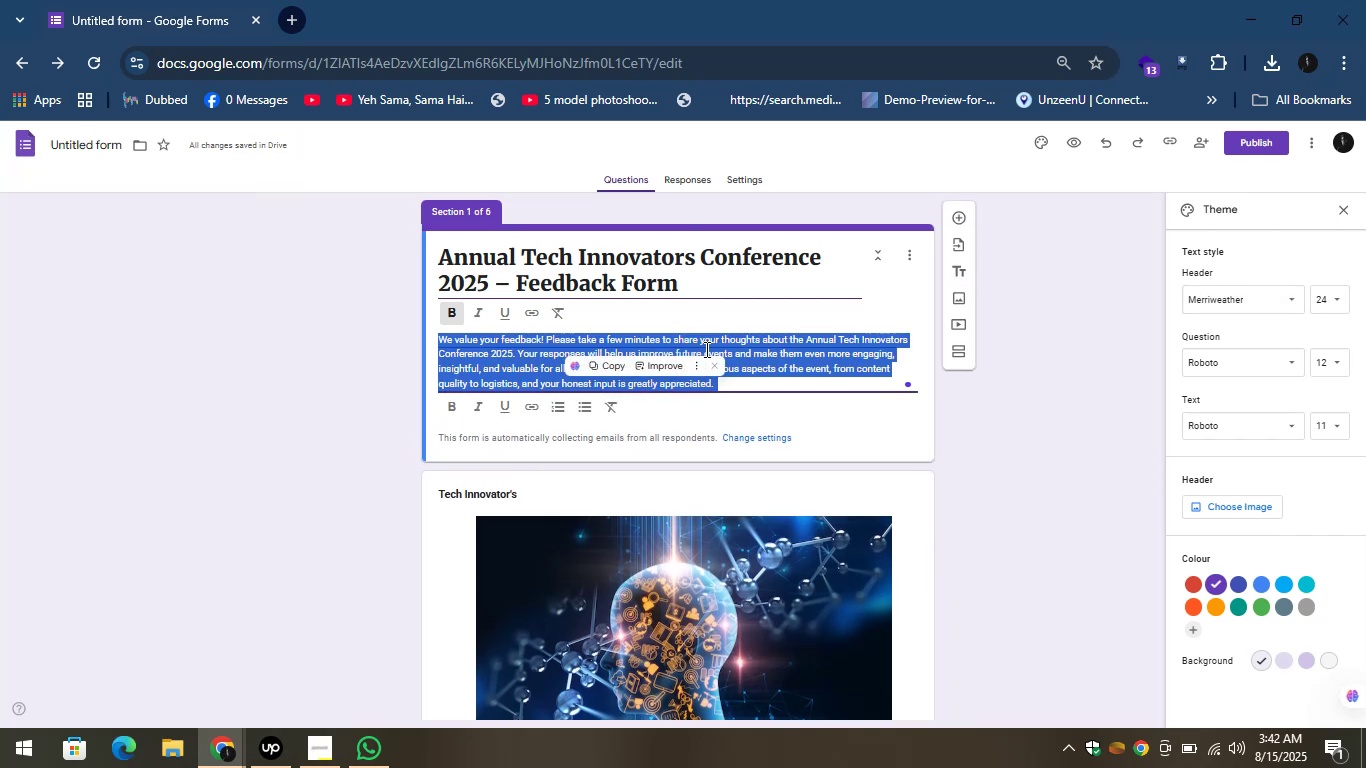 
wait(7.71)
 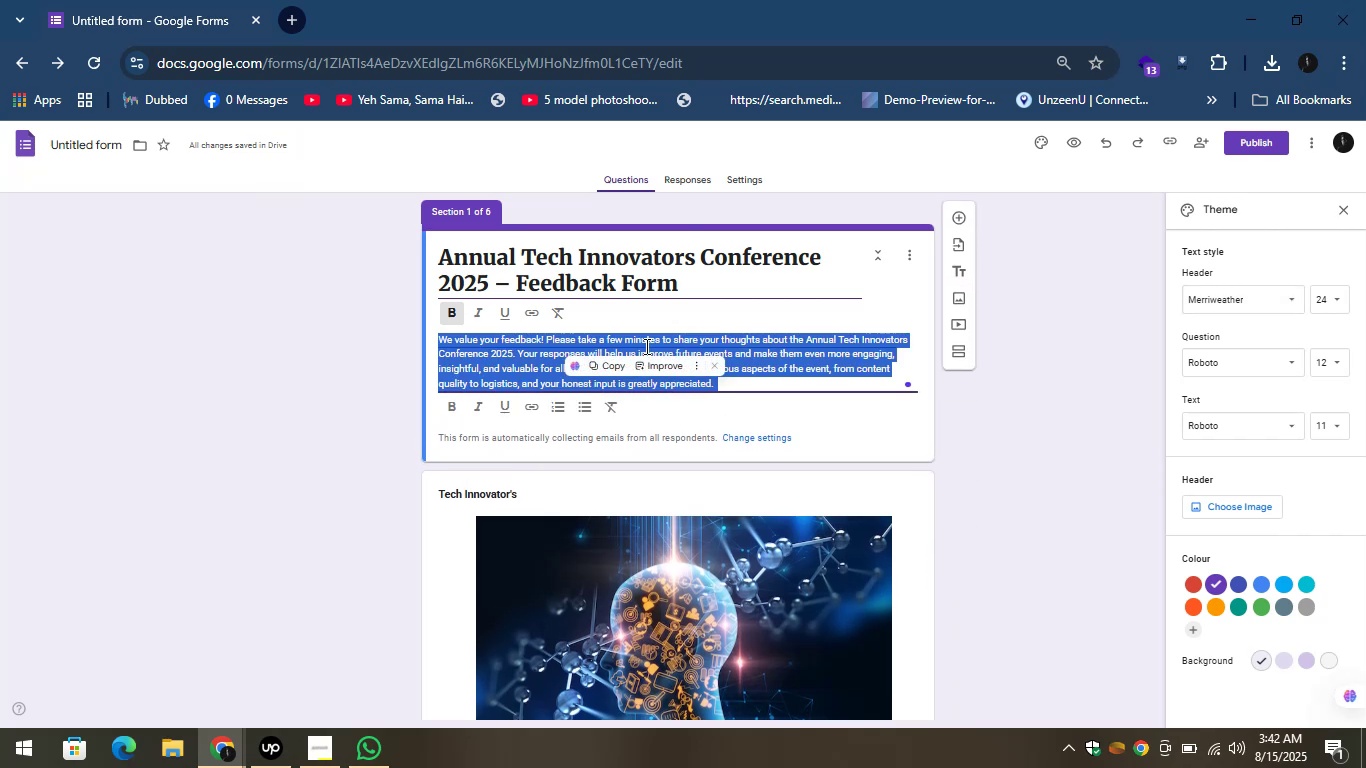 
left_click([358, 310])
 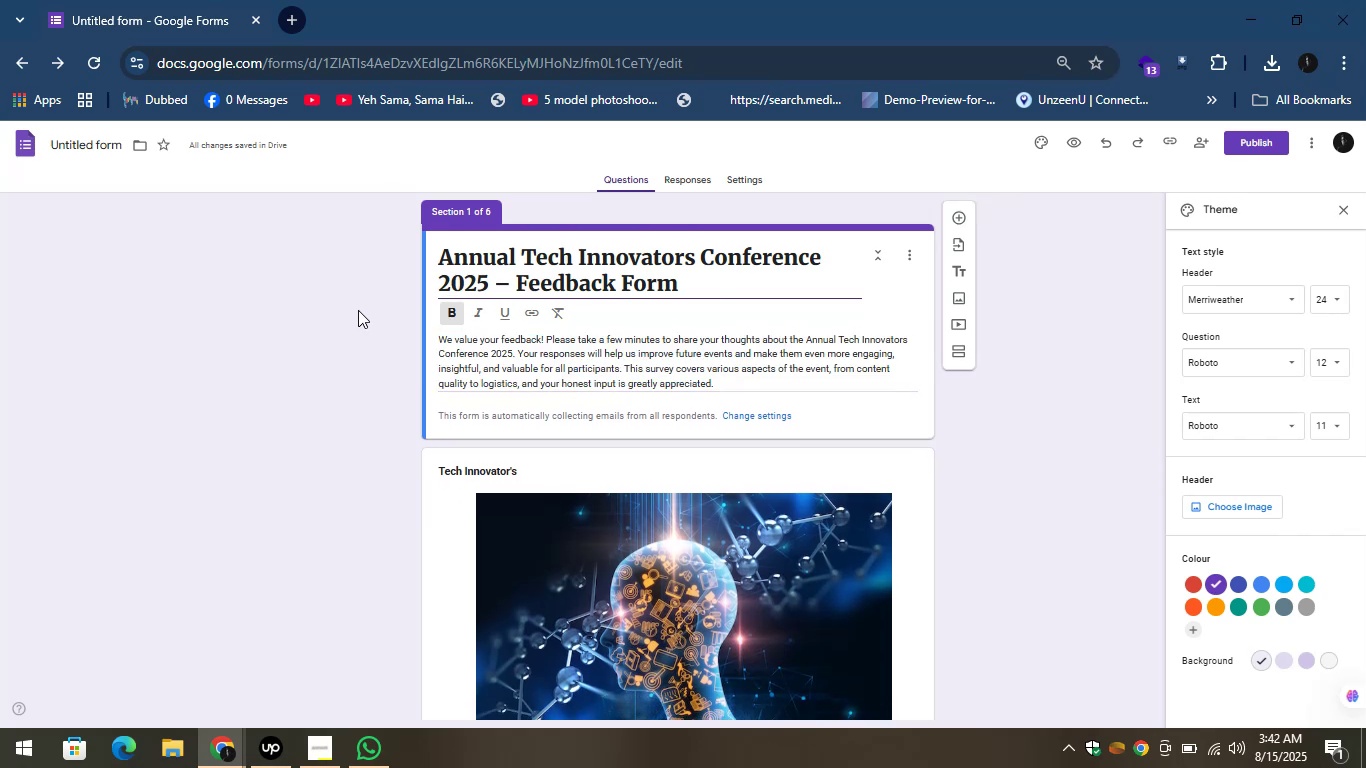 
scroll: coordinate [358, 310], scroll_direction: down, amount: 2.0
 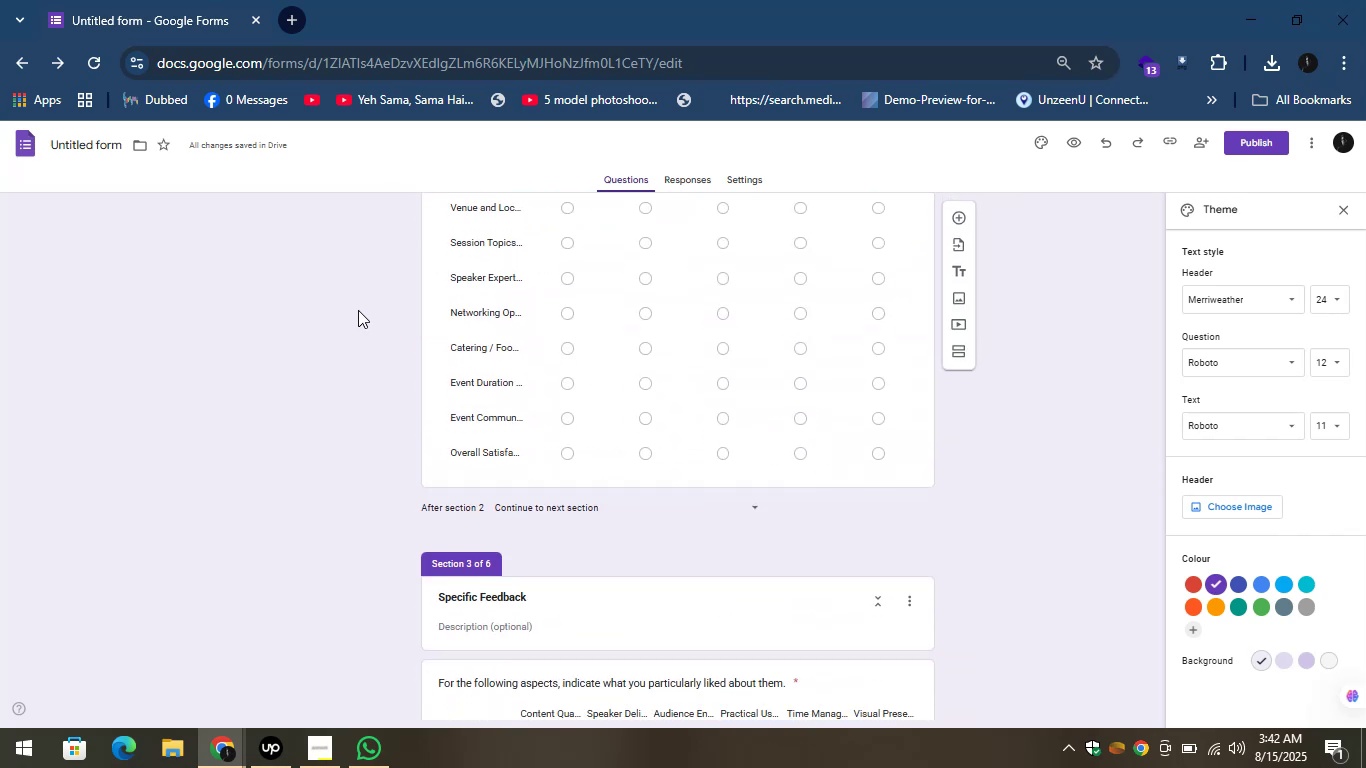 